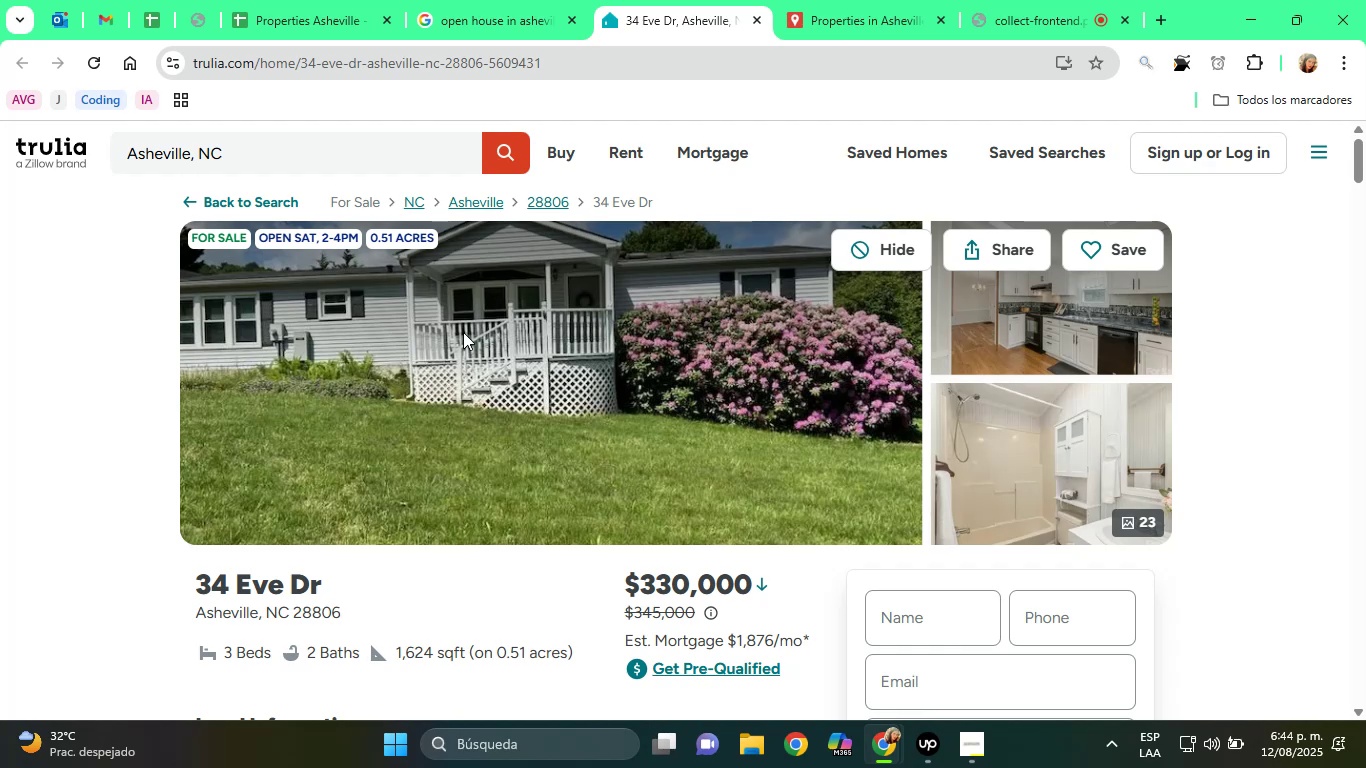 
scroll: coordinate [463, 332], scroll_direction: down, amount: 2.0
 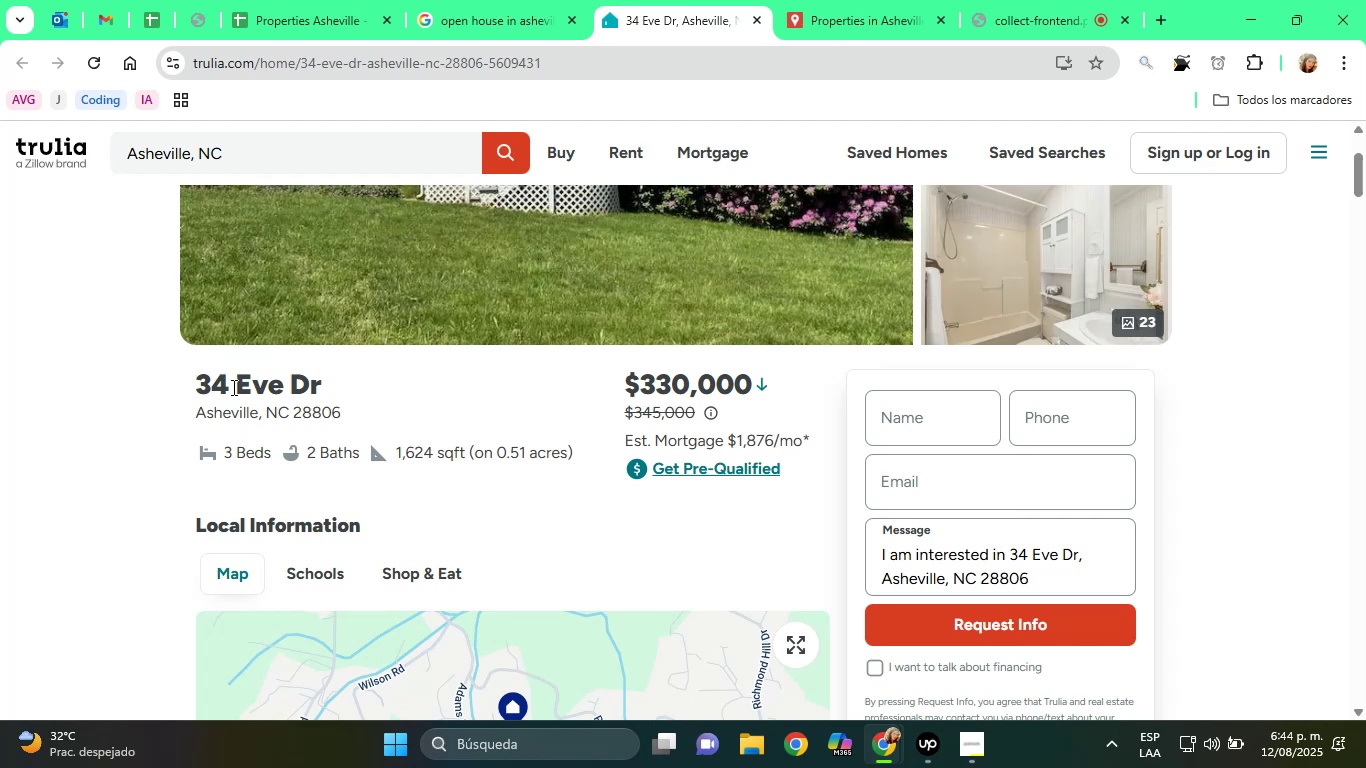 
double_click([194, 381])
 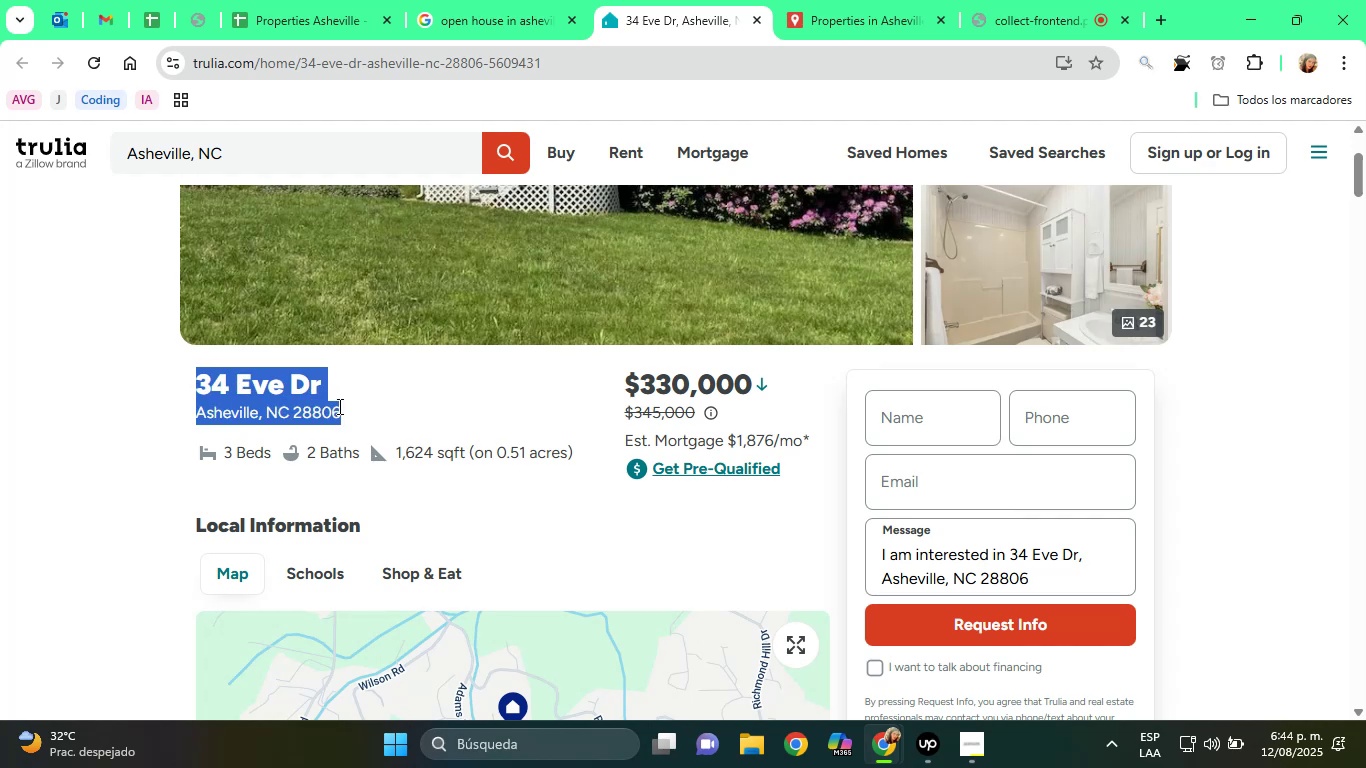 
right_click([322, 405])
 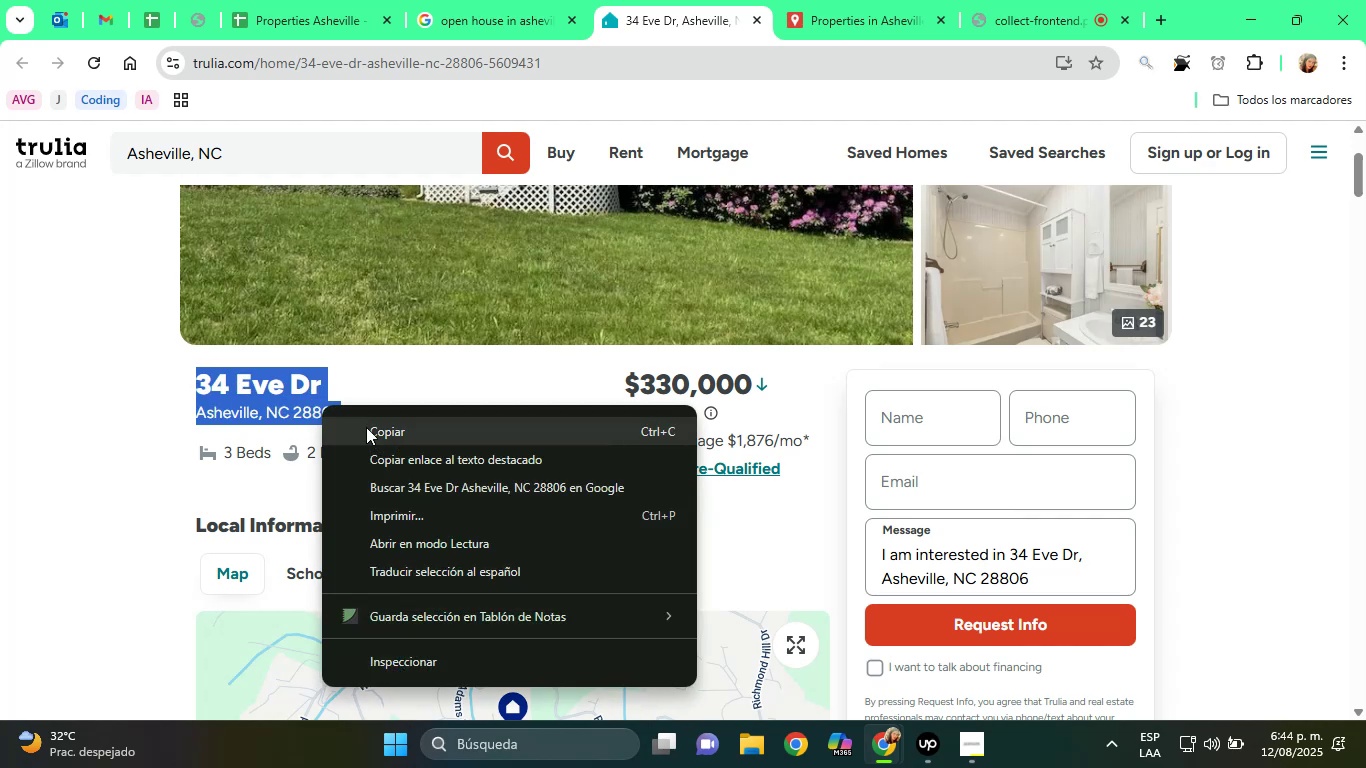 
left_click([370, 429])
 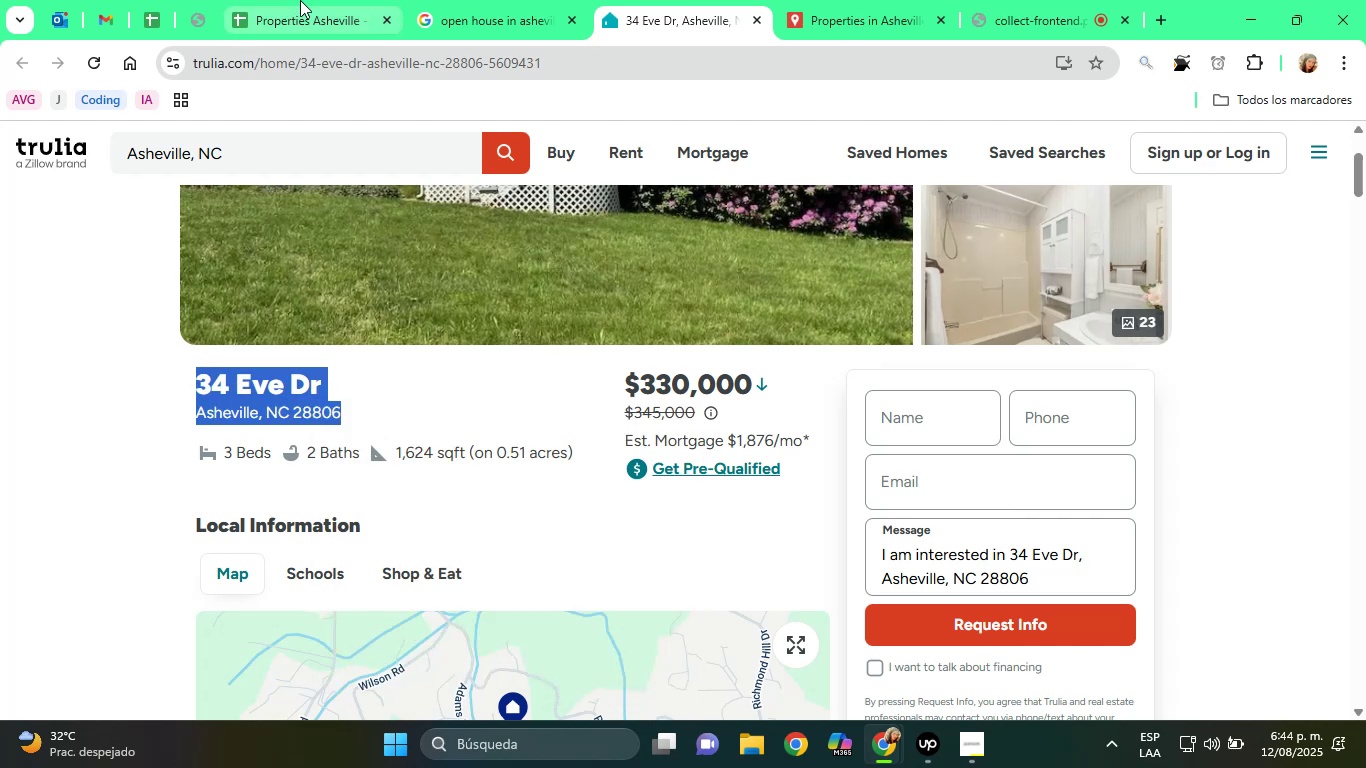 
left_click([298, 0])
 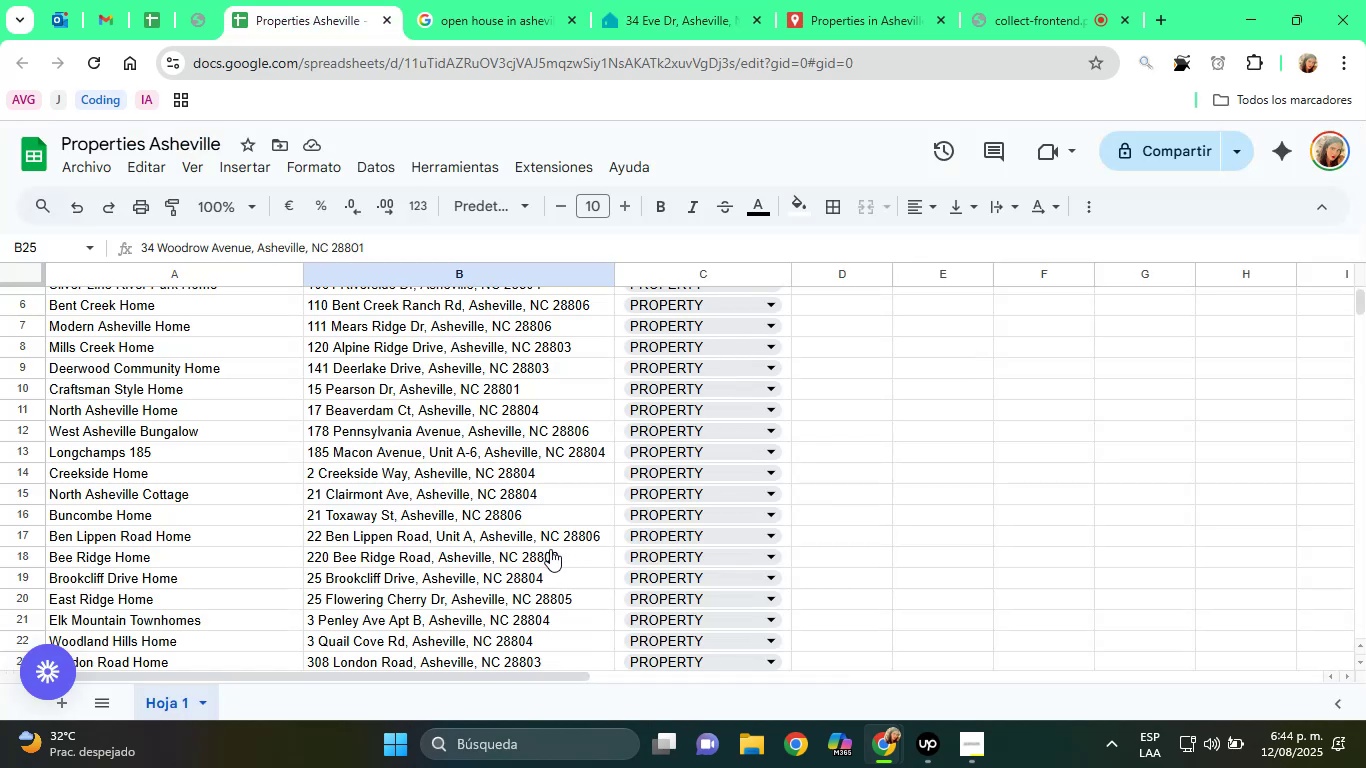 
scroll: coordinate [490, 522], scroll_direction: down, amount: 3.0
 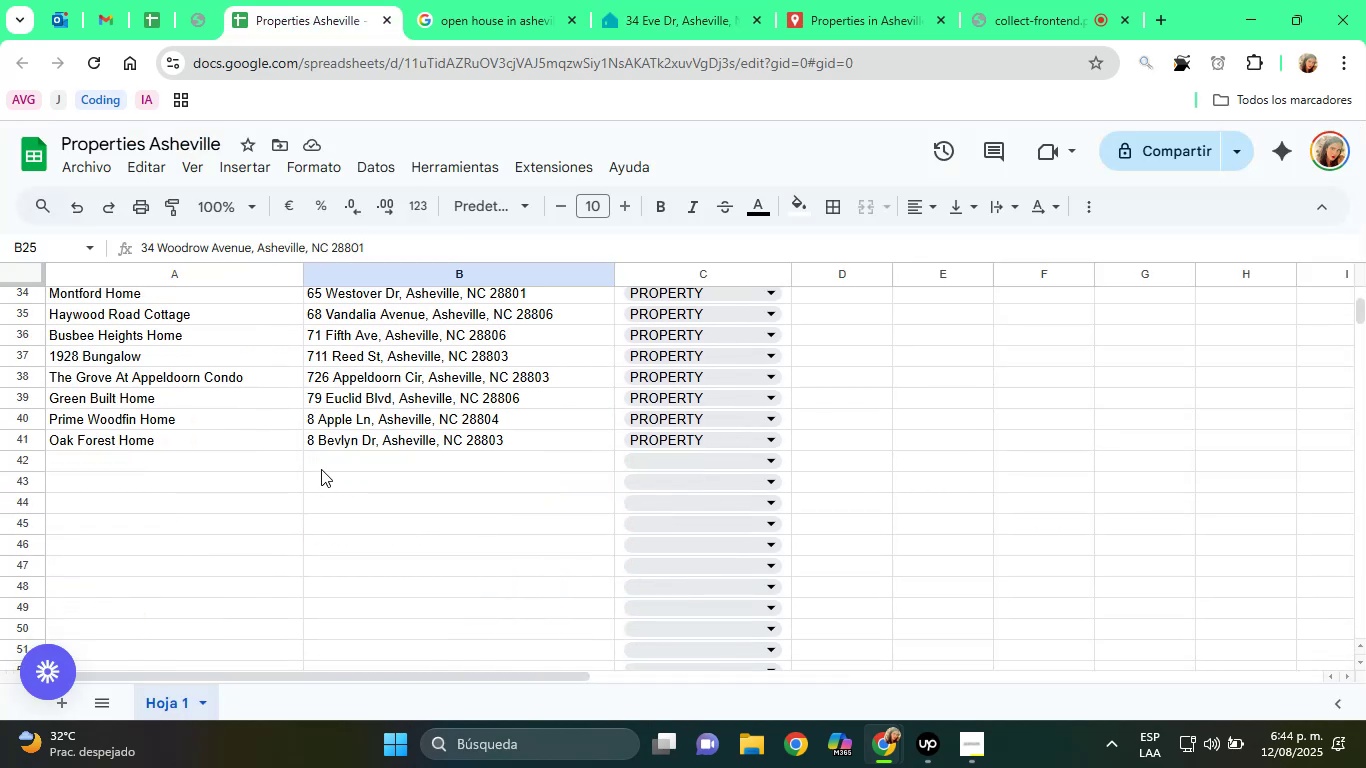 
right_click([320, 466])
 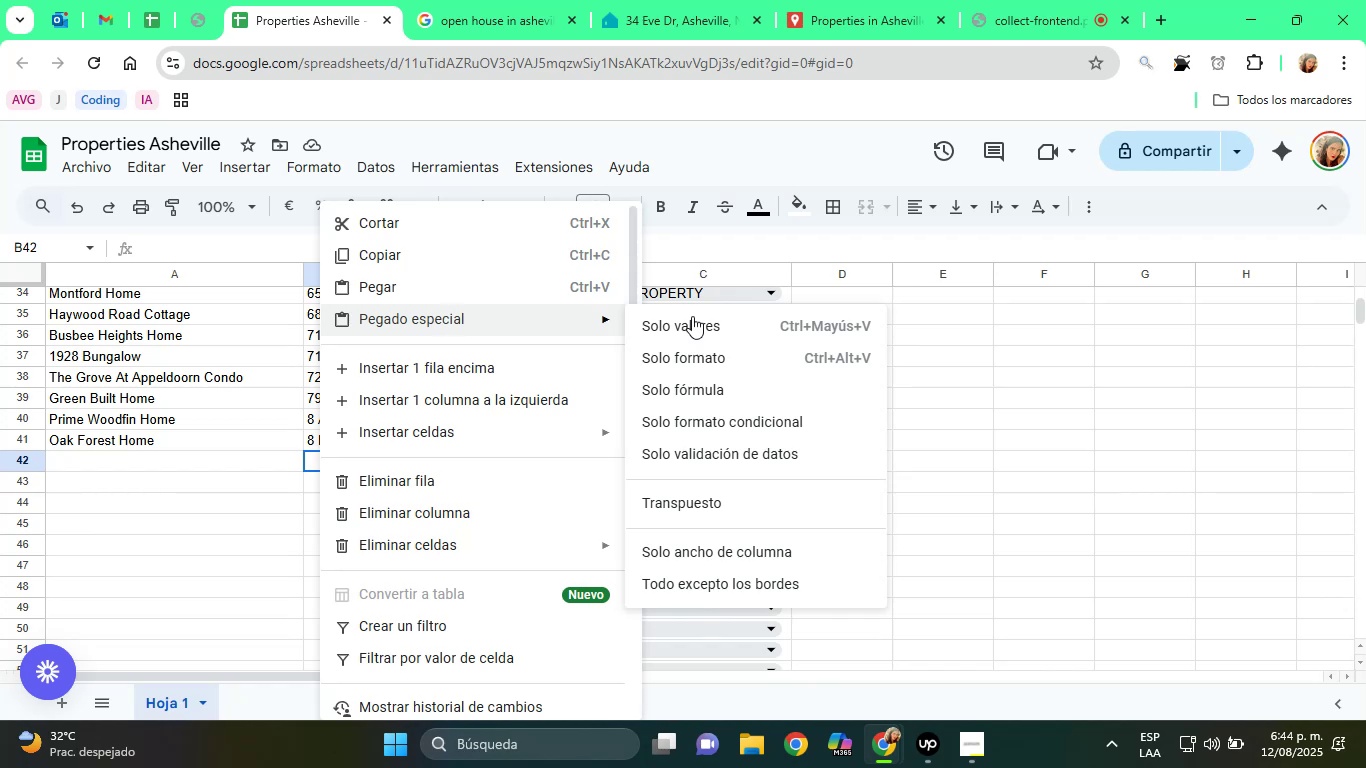 
left_click([749, 323])
 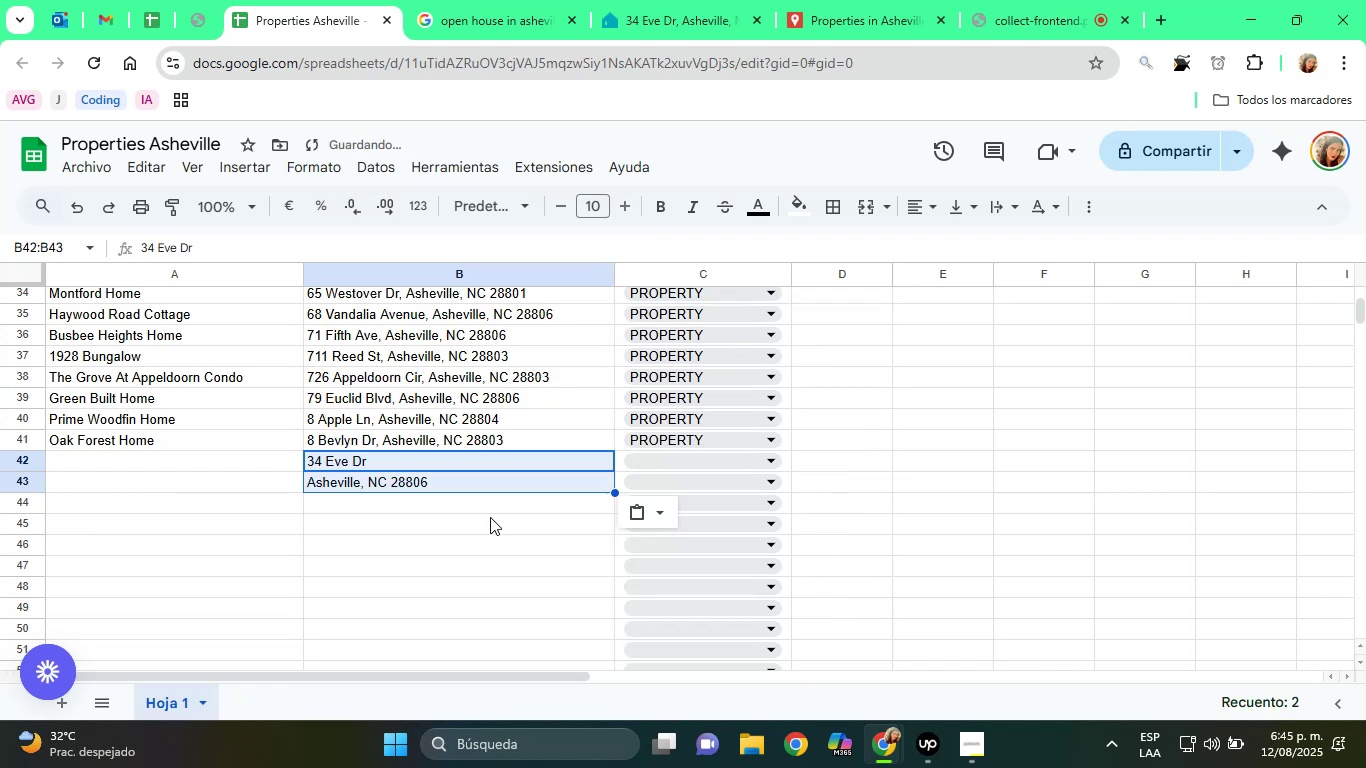 
left_click([401, 473])
 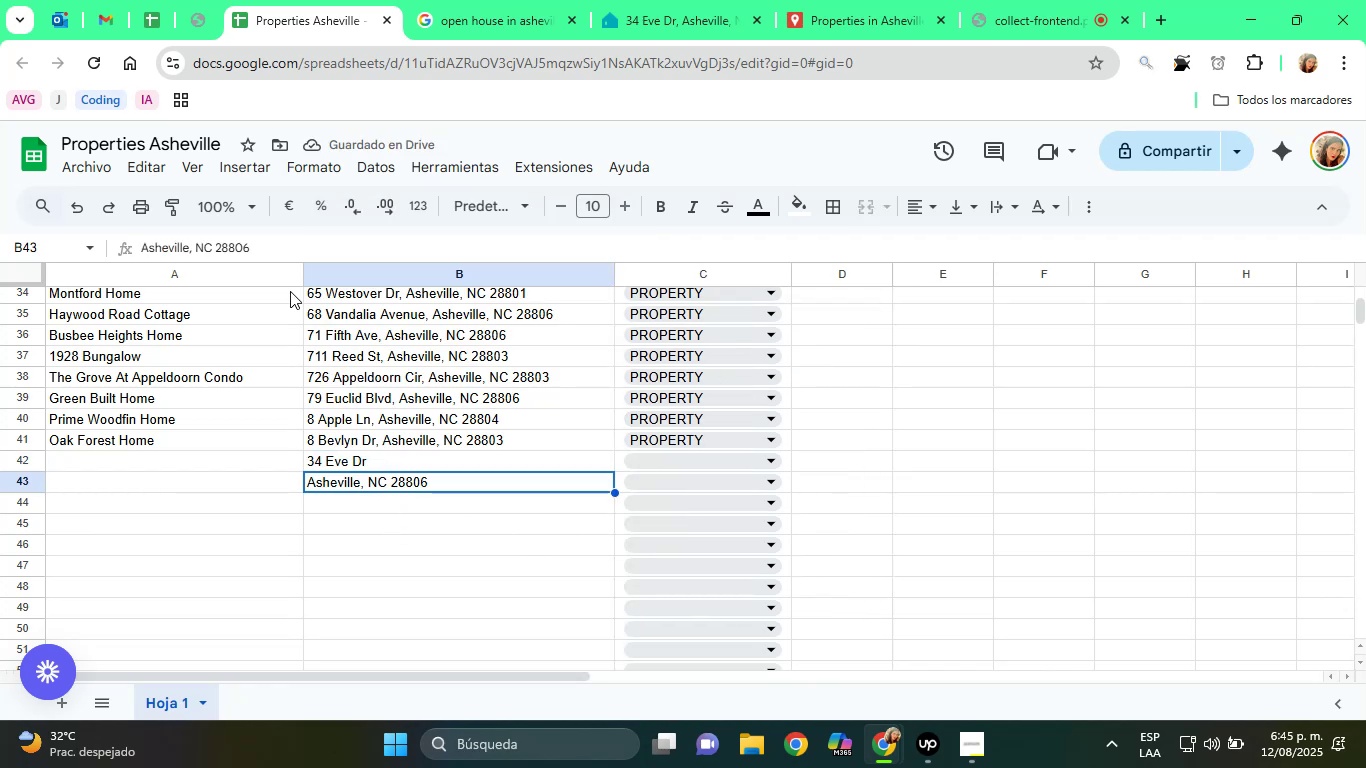 
double_click([249, 235])
 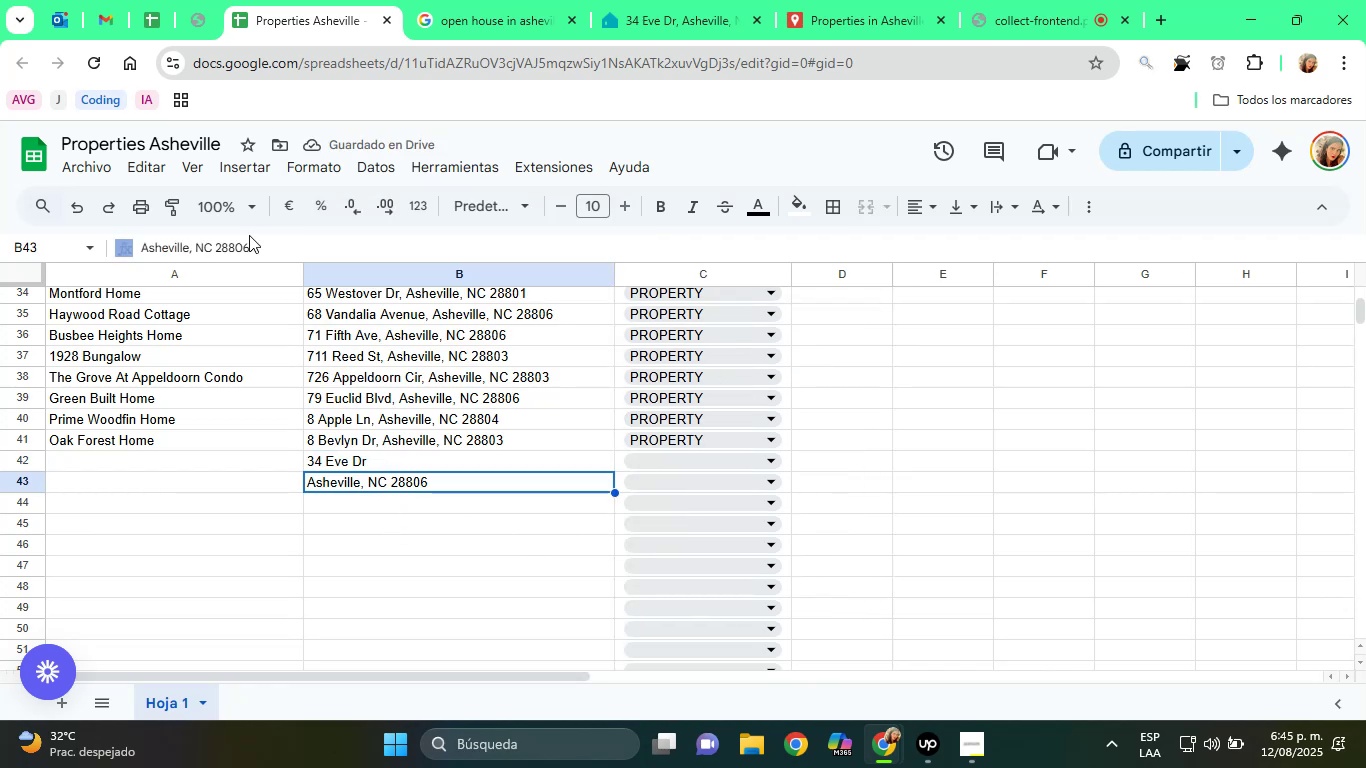 
triple_click([249, 235])
 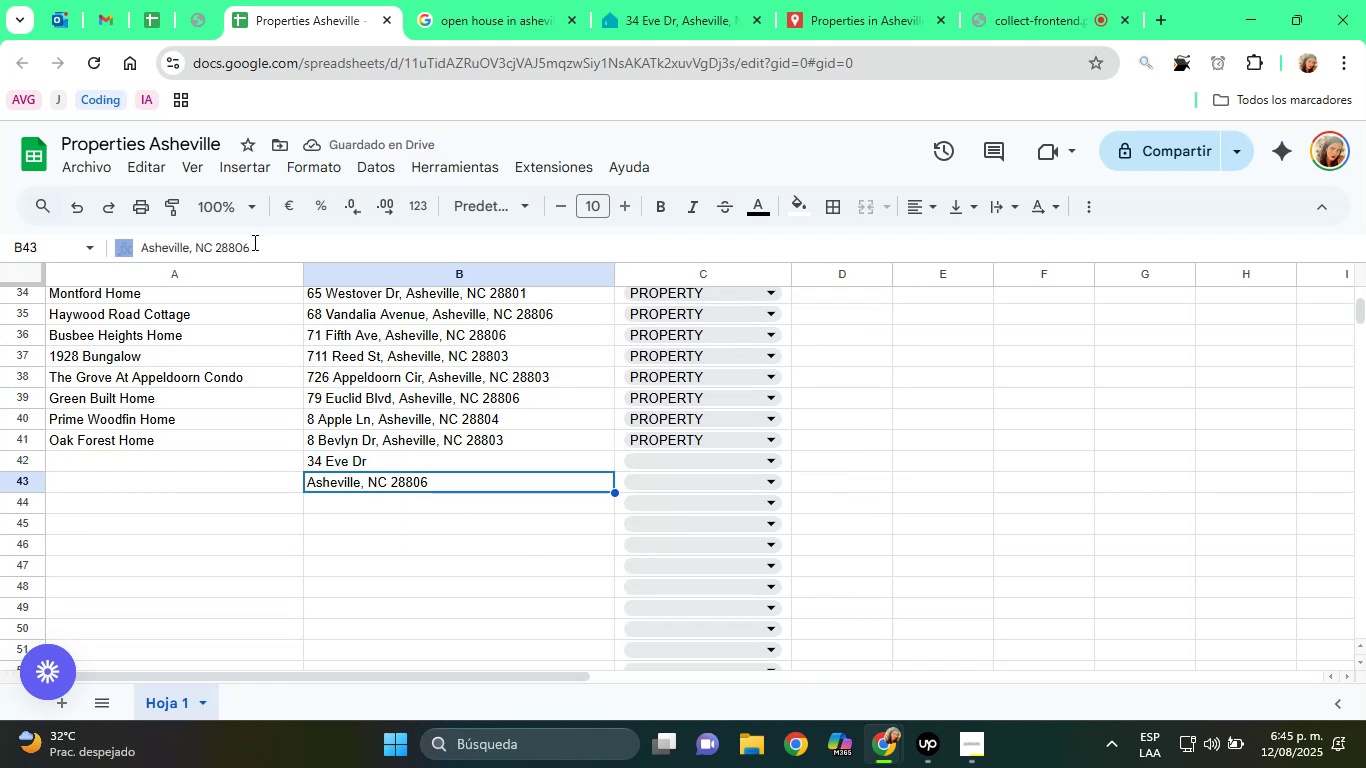 
double_click([253, 242])
 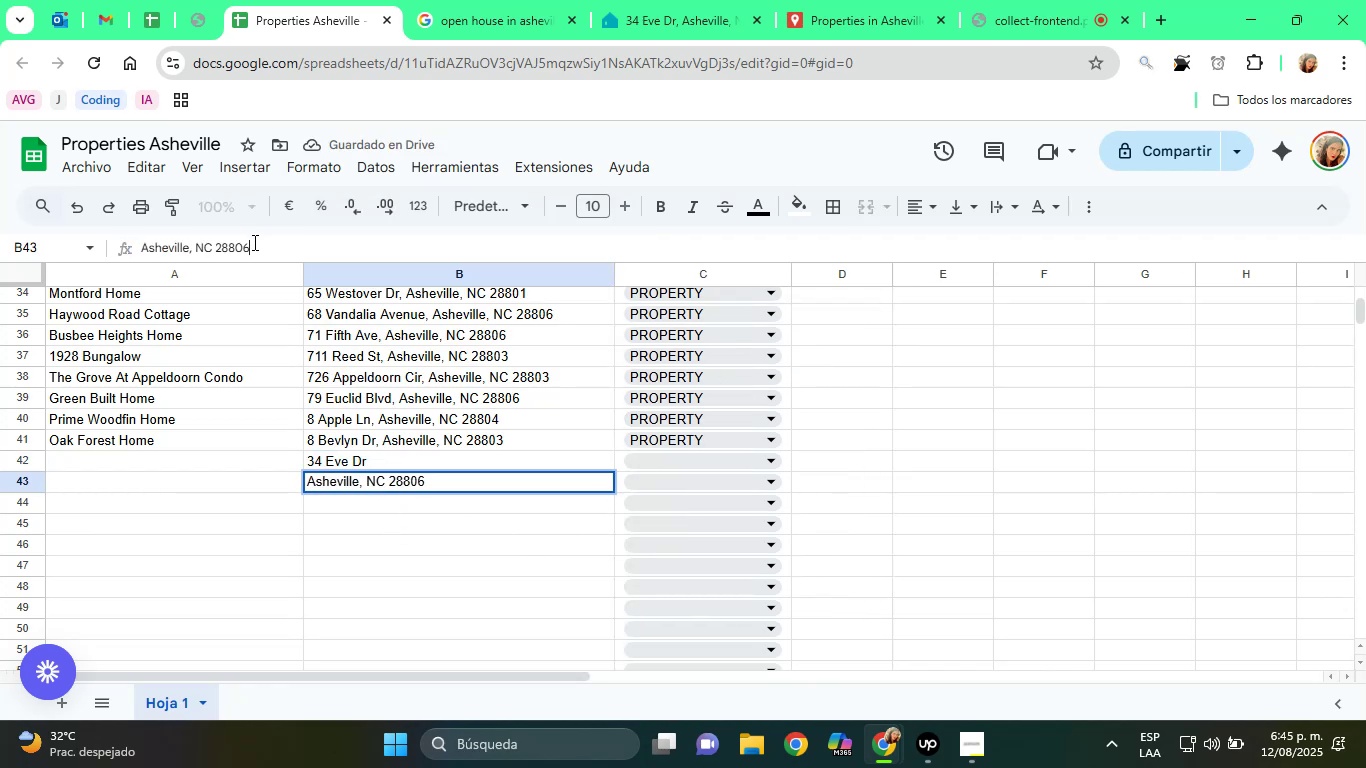 
triple_click([253, 242])
 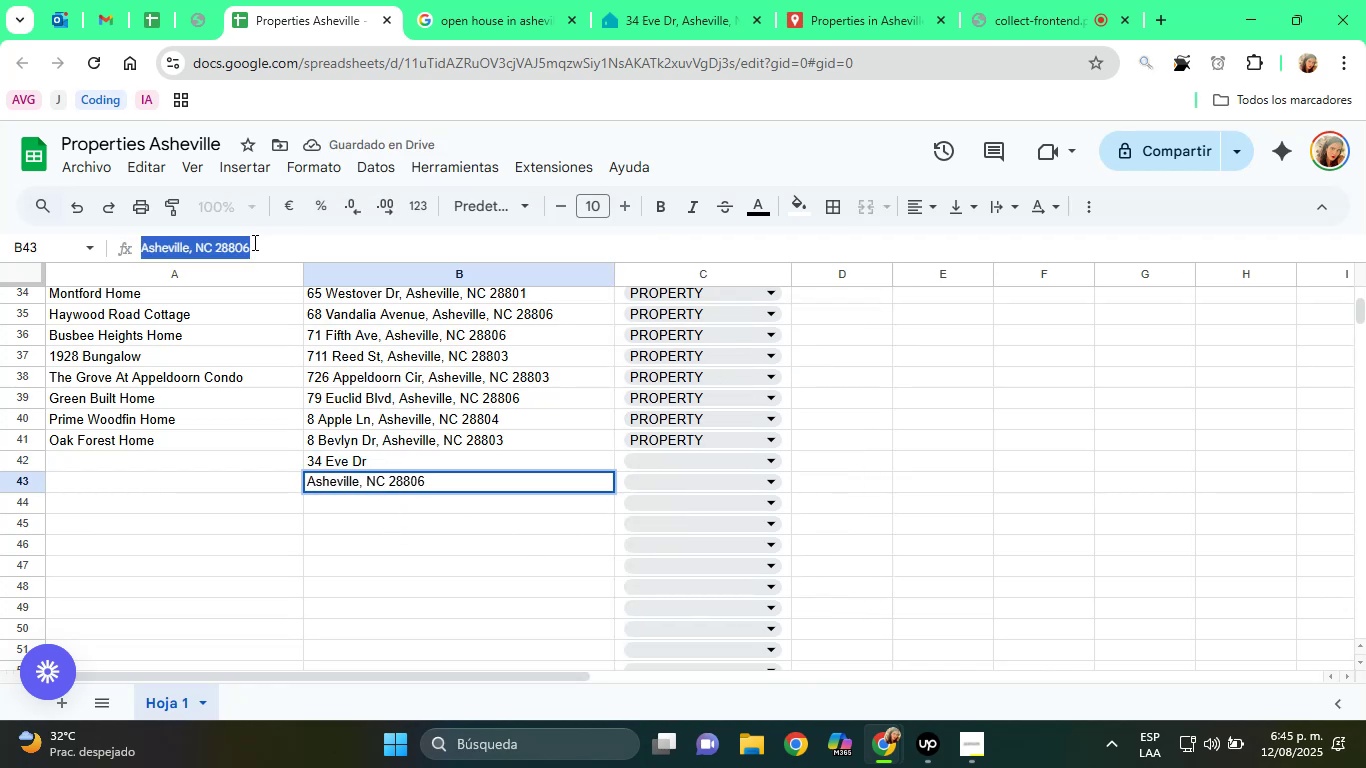 
right_click([253, 242])
 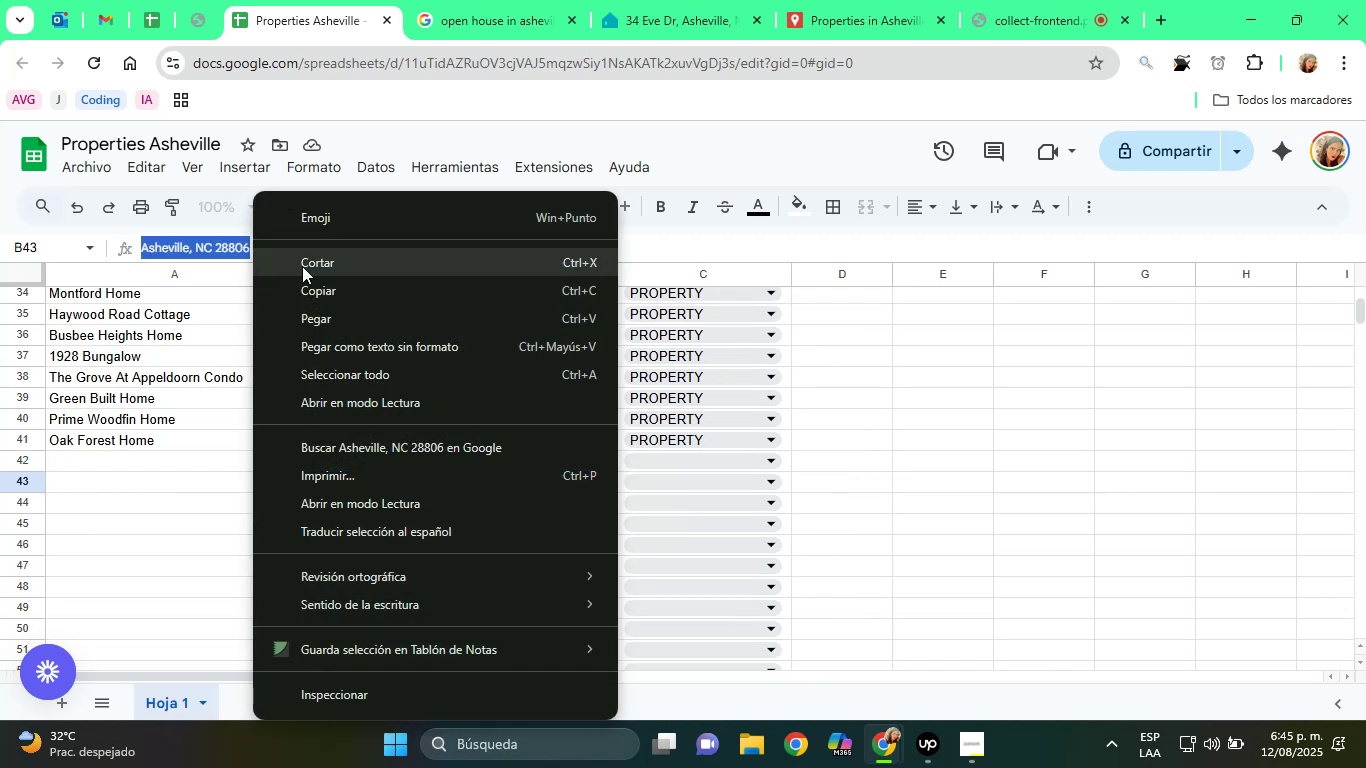 
left_click([303, 266])
 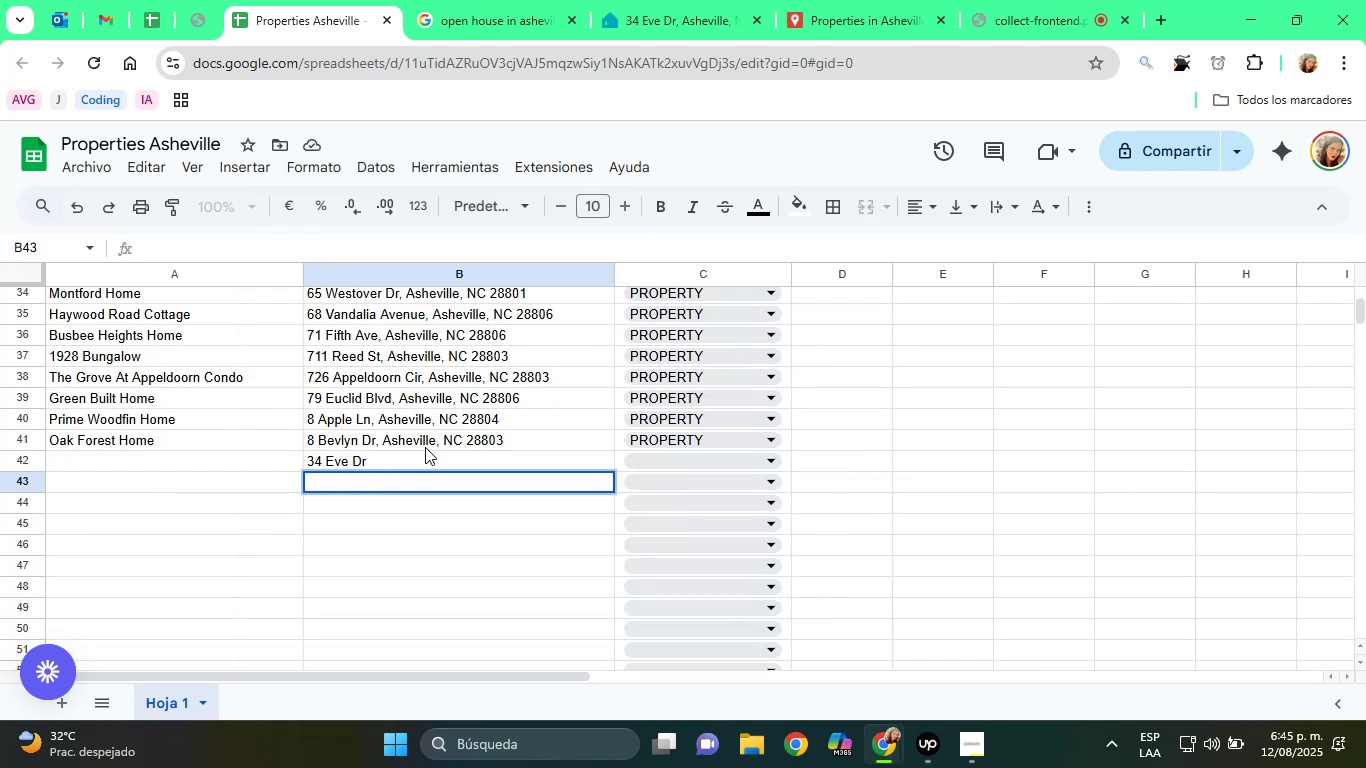 
left_click([425, 457])
 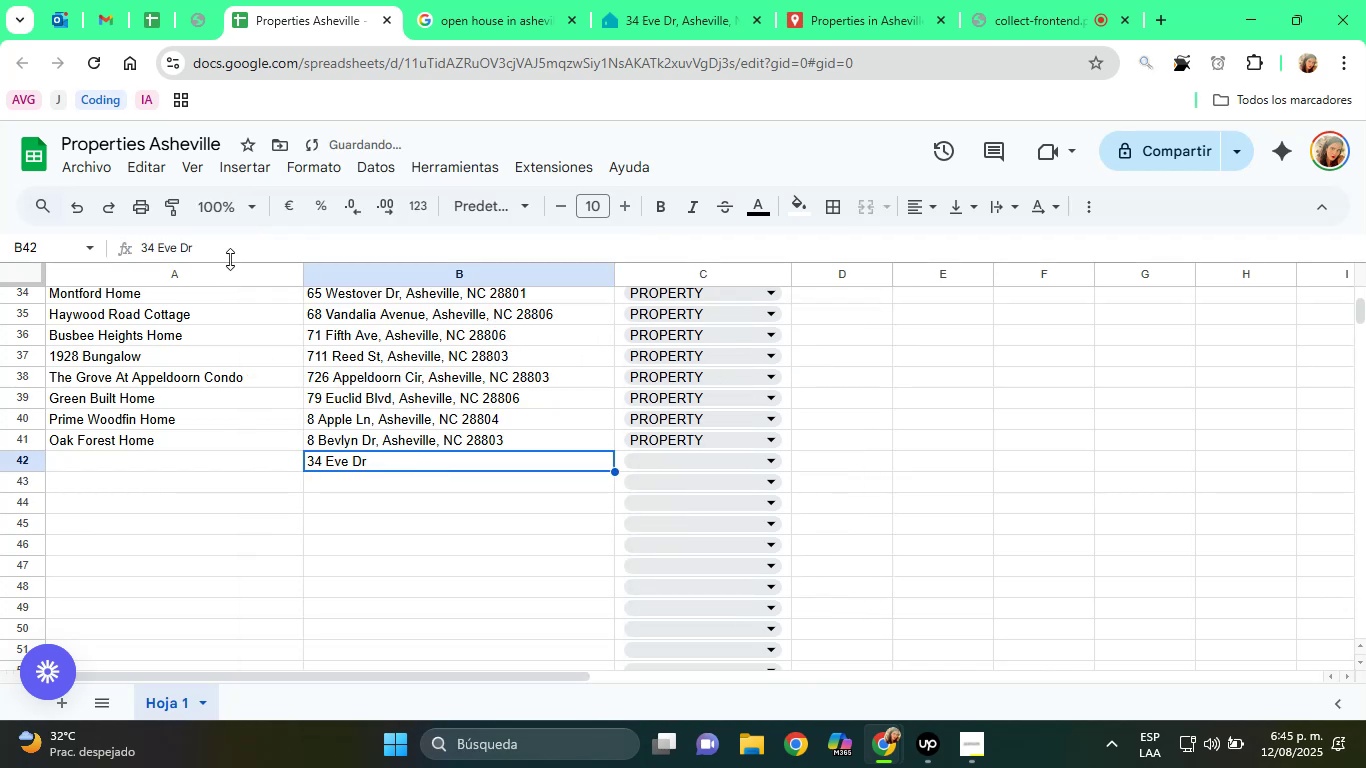 
left_click([264, 253])
 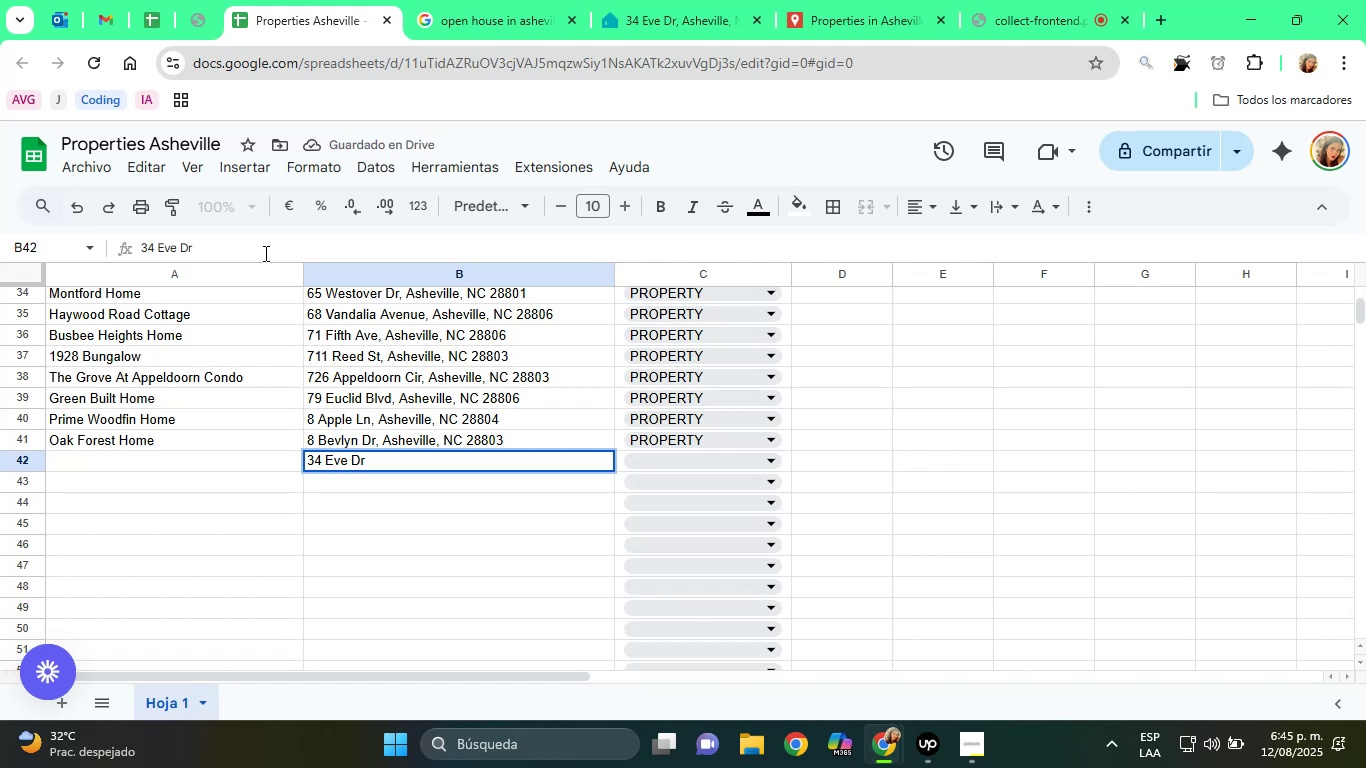 
key(Comma)
 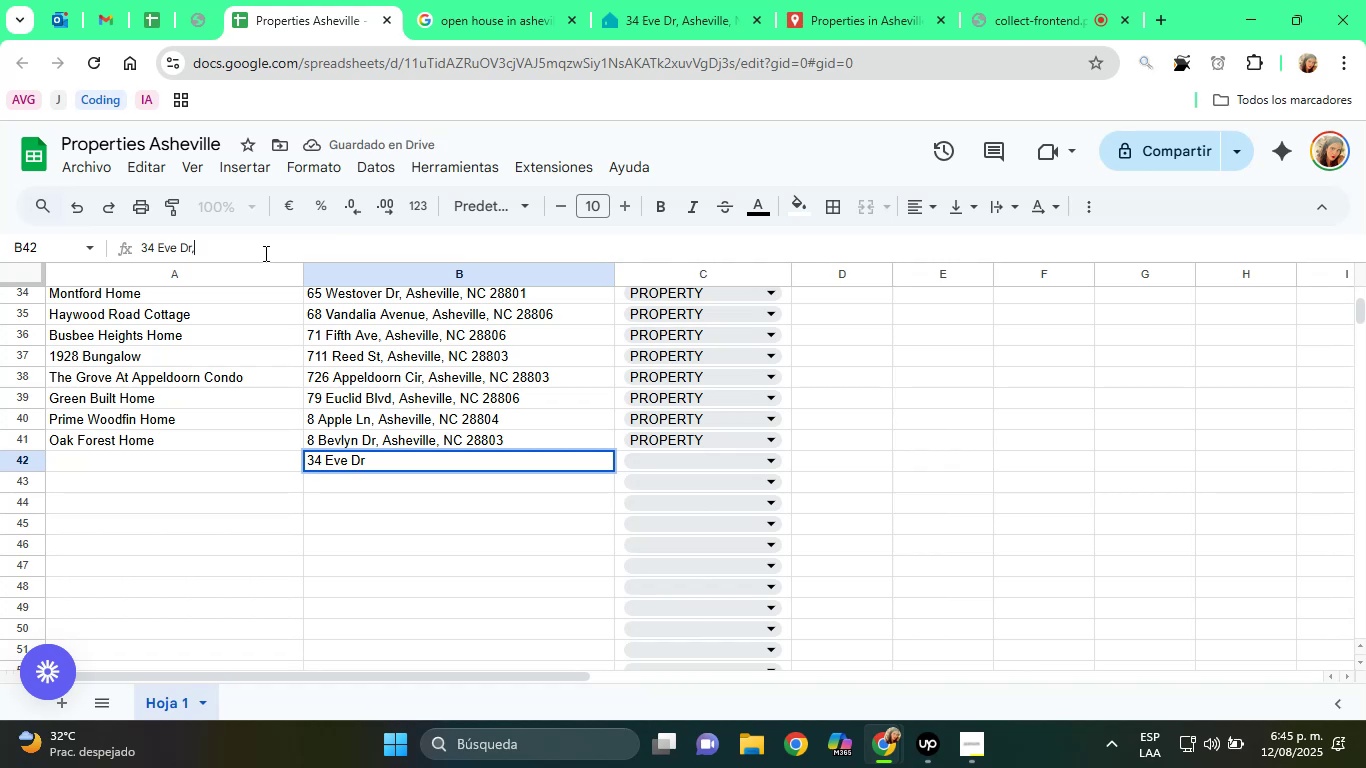 
key(Space)
 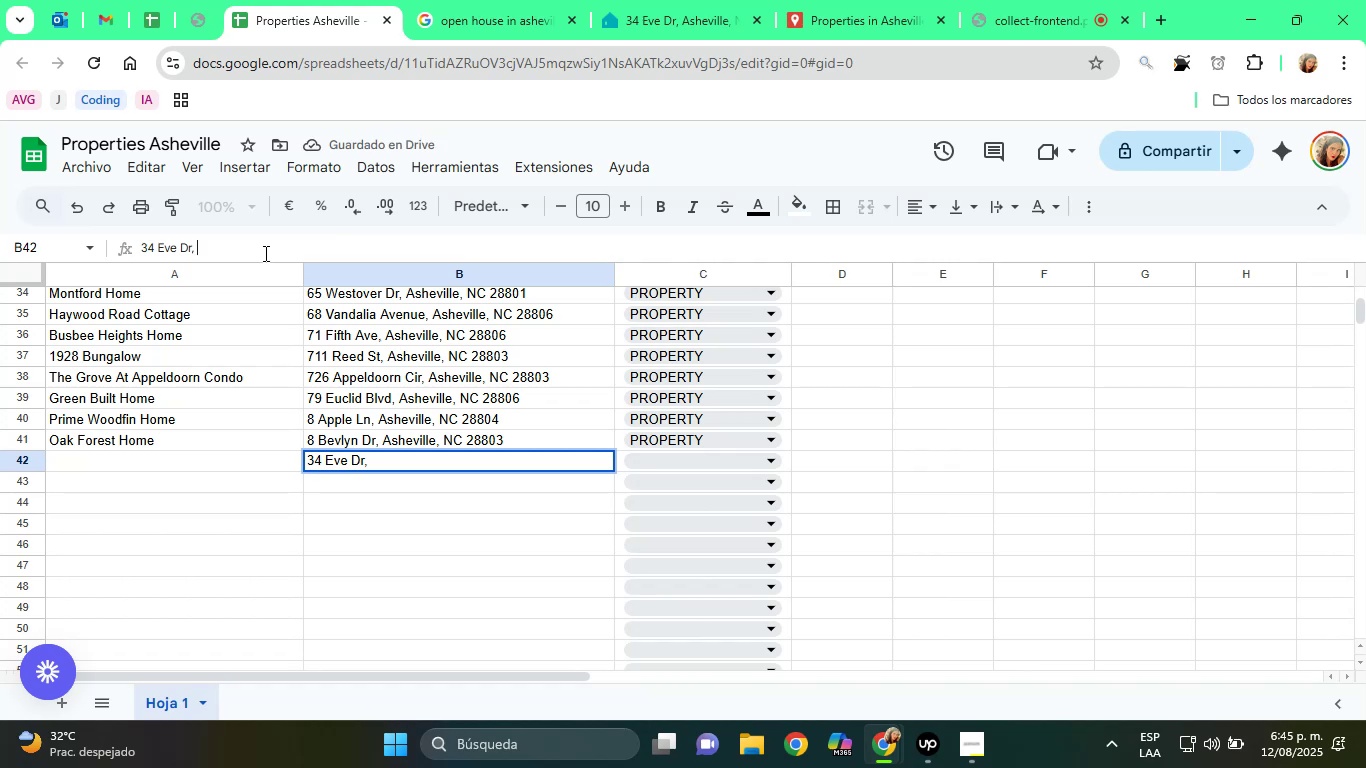 
key(Control+ControlLeft)
 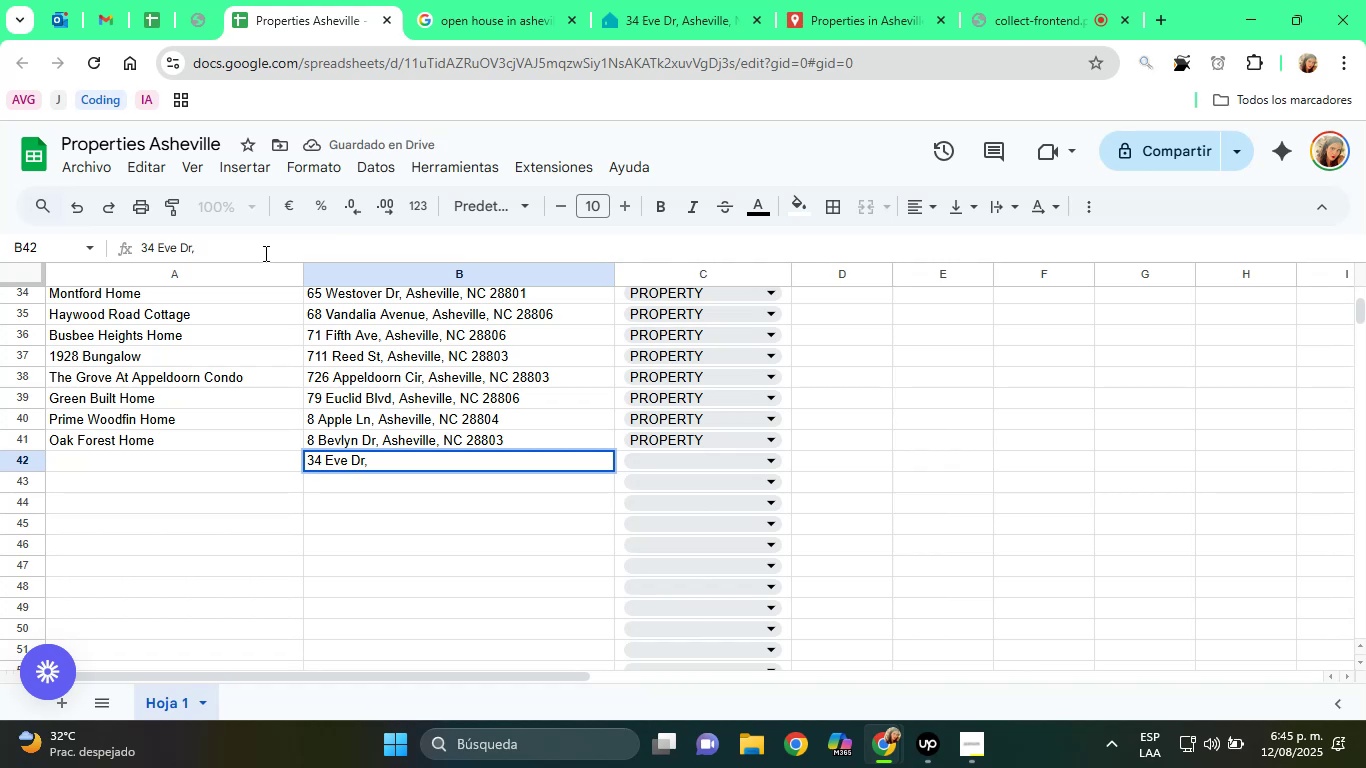 
key(Control+V)
 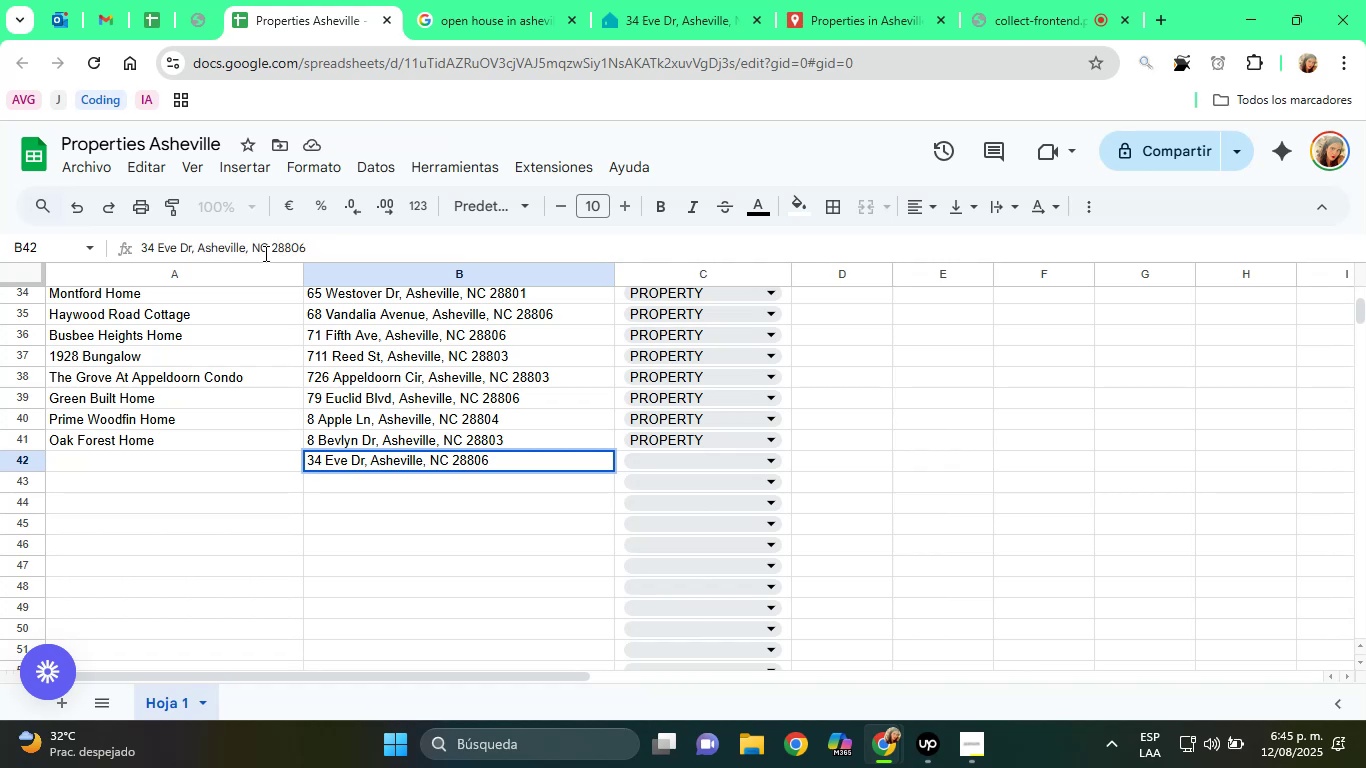 
left_click([414, 541])
 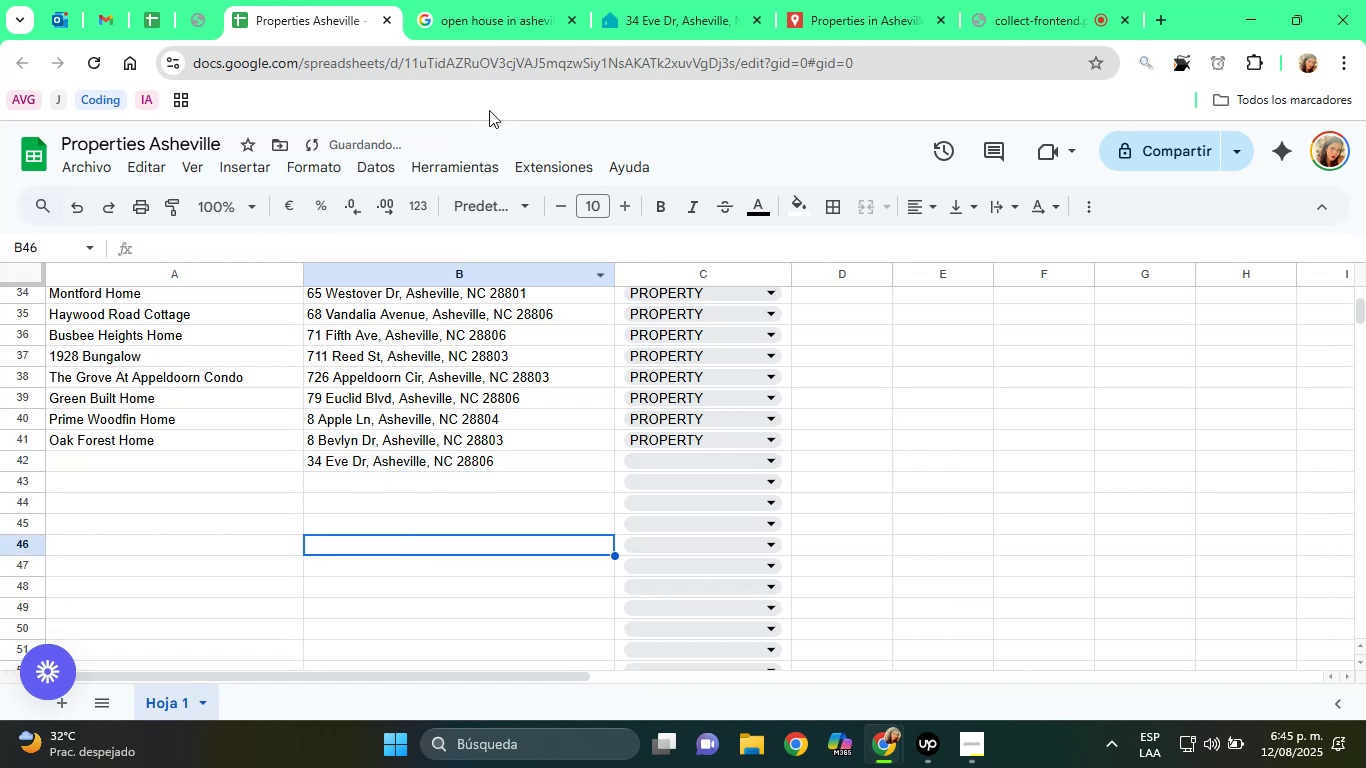 
left_click([695, 8])
 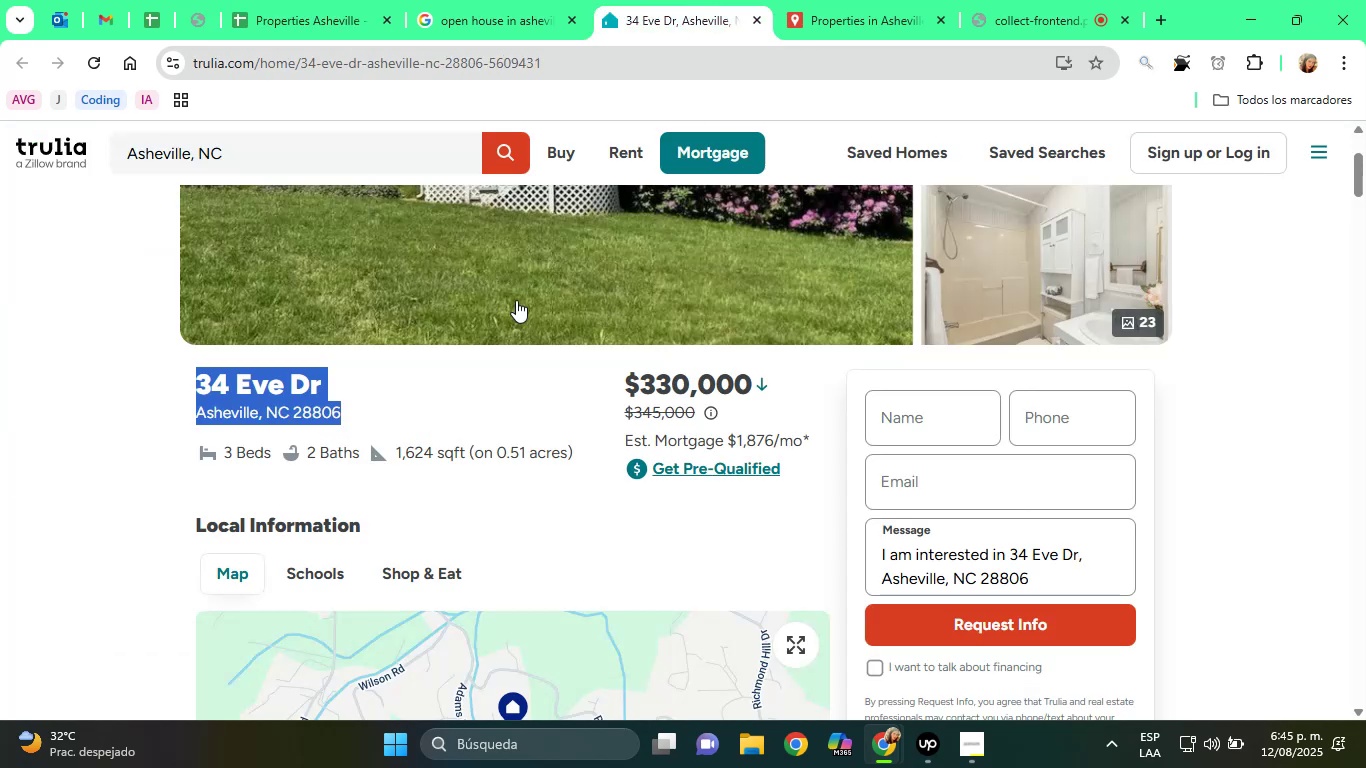 
scroll: coordinate [455, 338], scroll_direction: down, amount: 5.0
 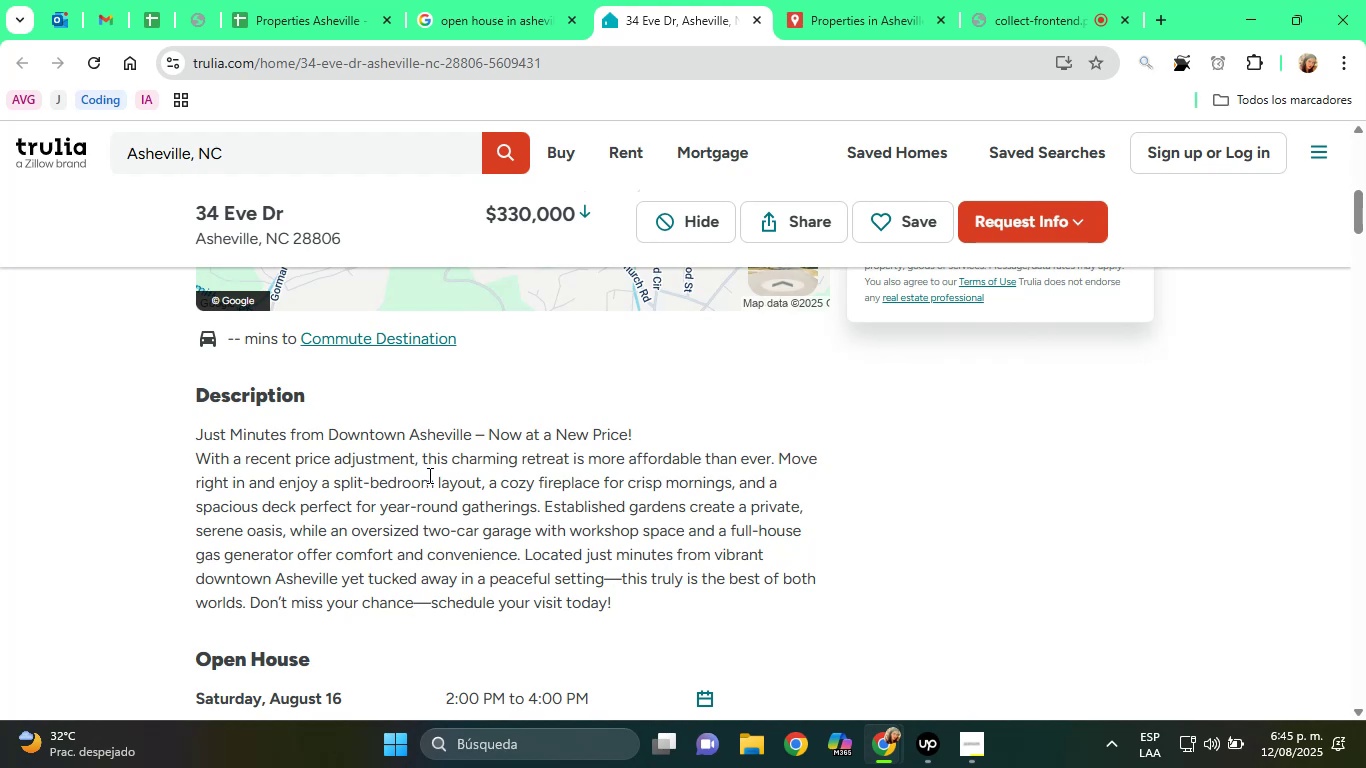 
wait(12.38)
 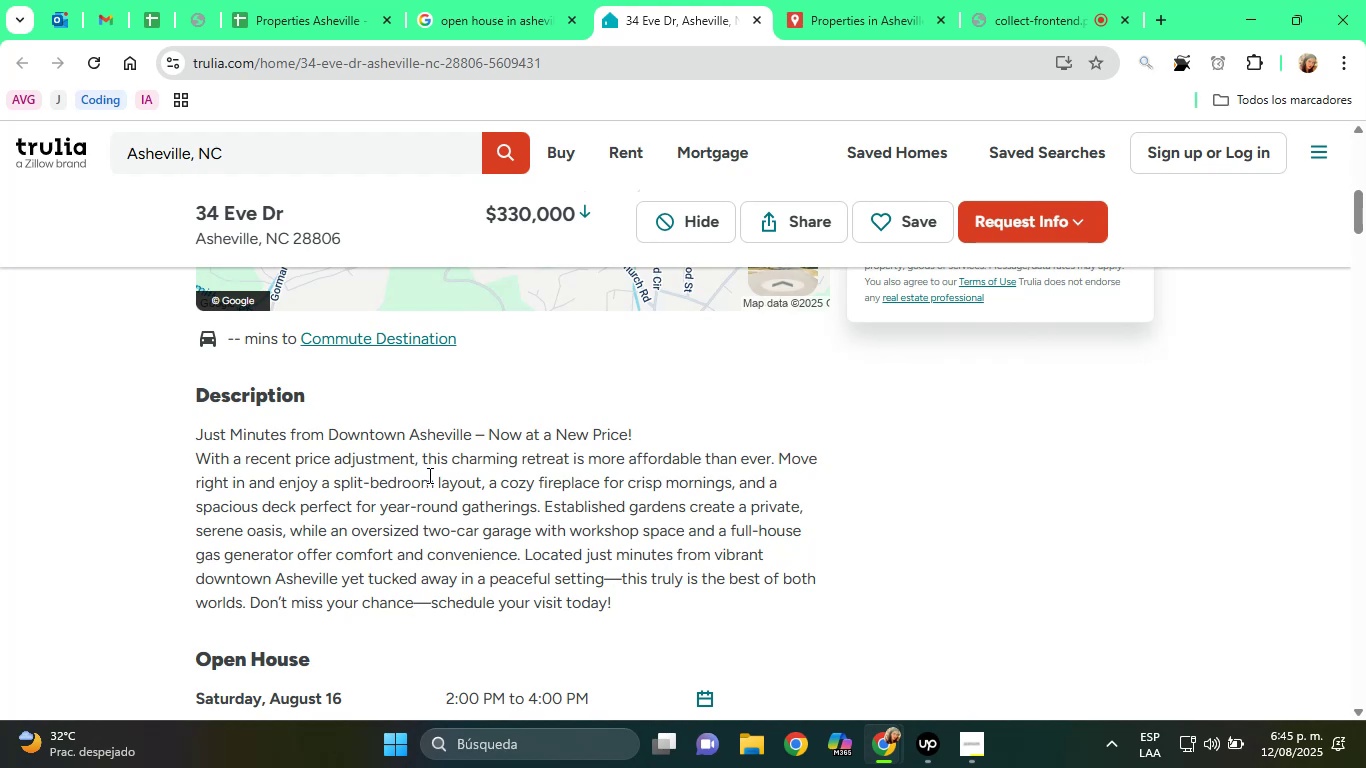 
left_click([683, 474])
 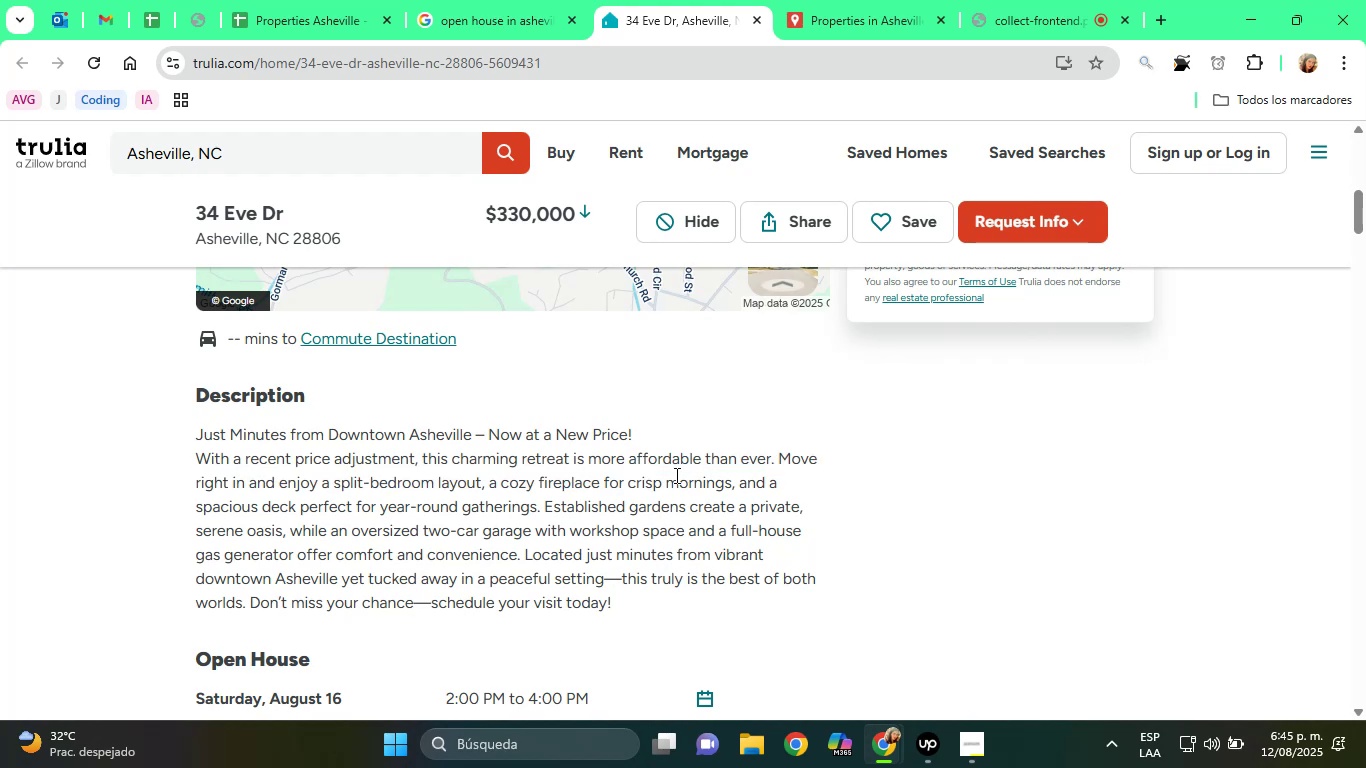 
scroll: coordinate [670, 475], scroll_direction: down, amount: 1.0
 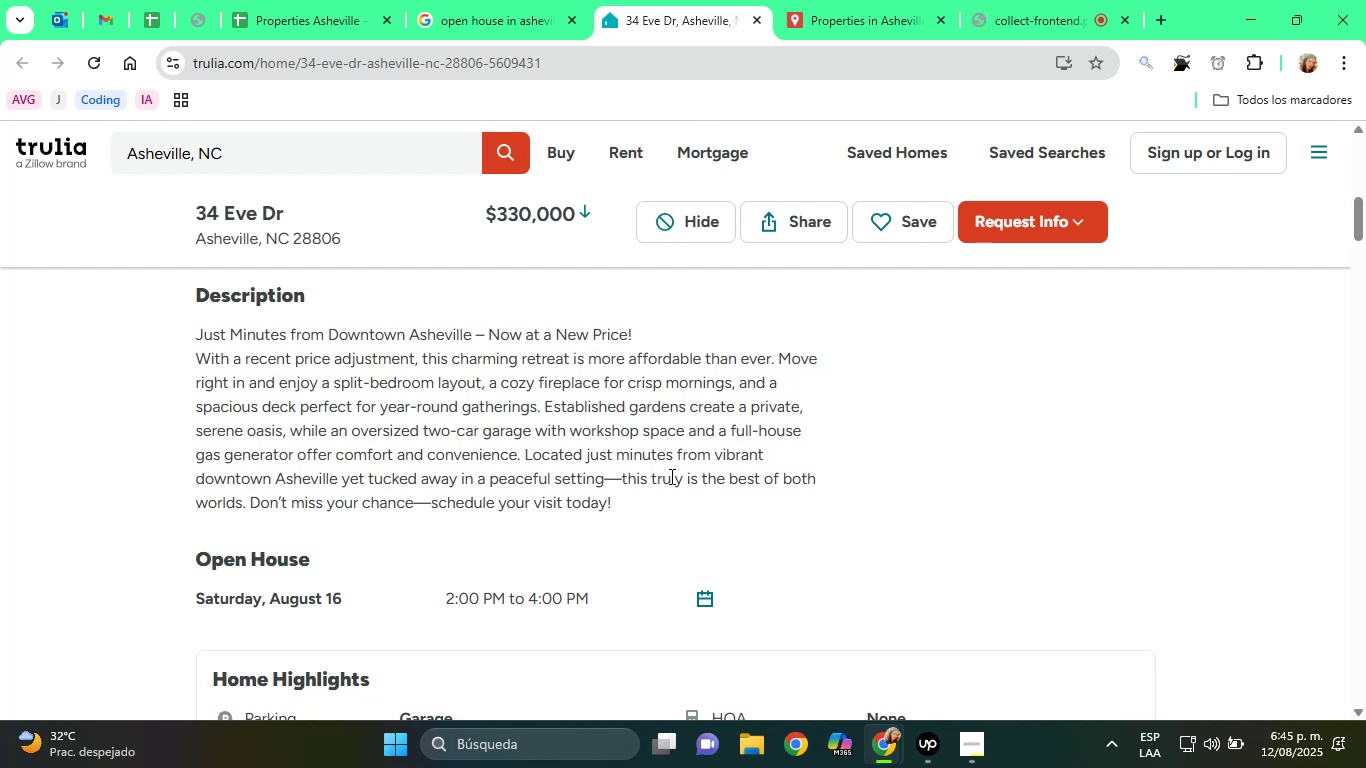 
wait(36.36)
 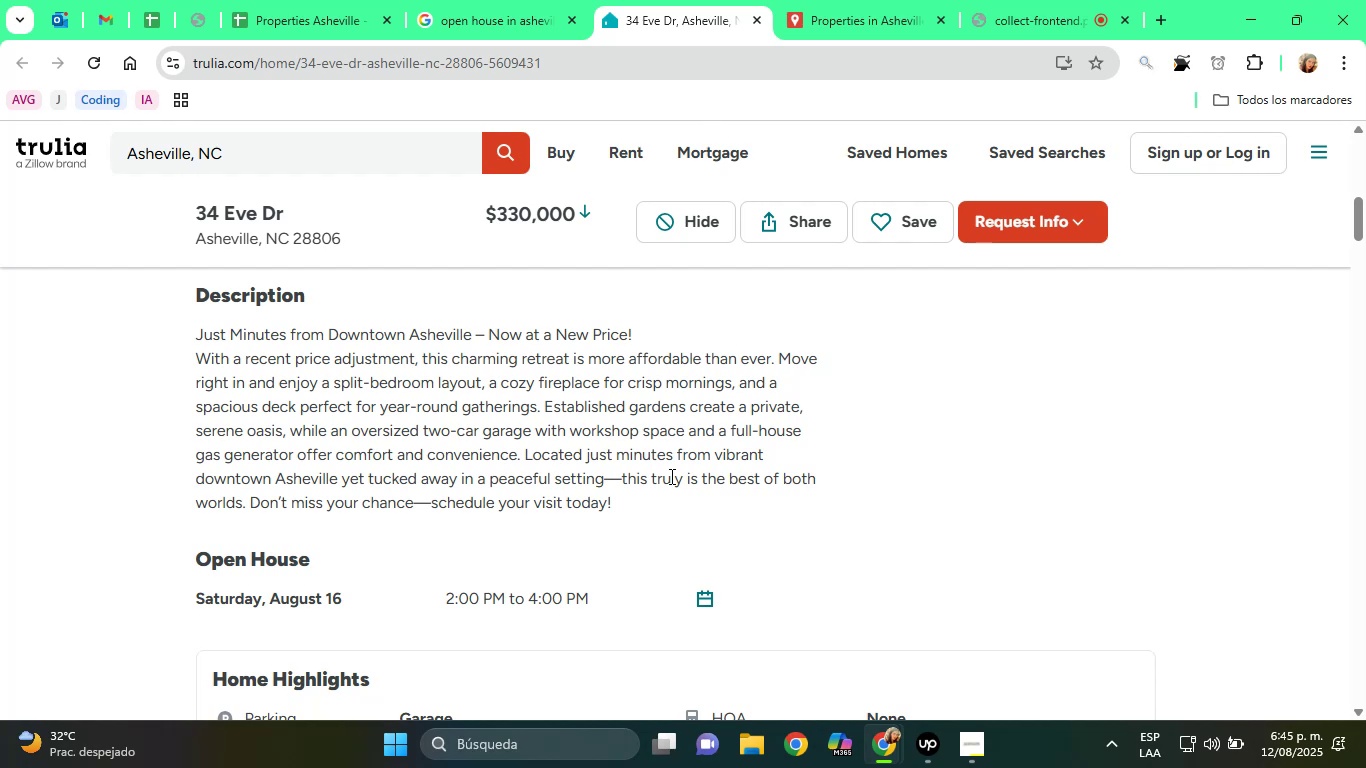 
scroll: coordinate [625, 640], scroll_direction: down, amount: 3.0
 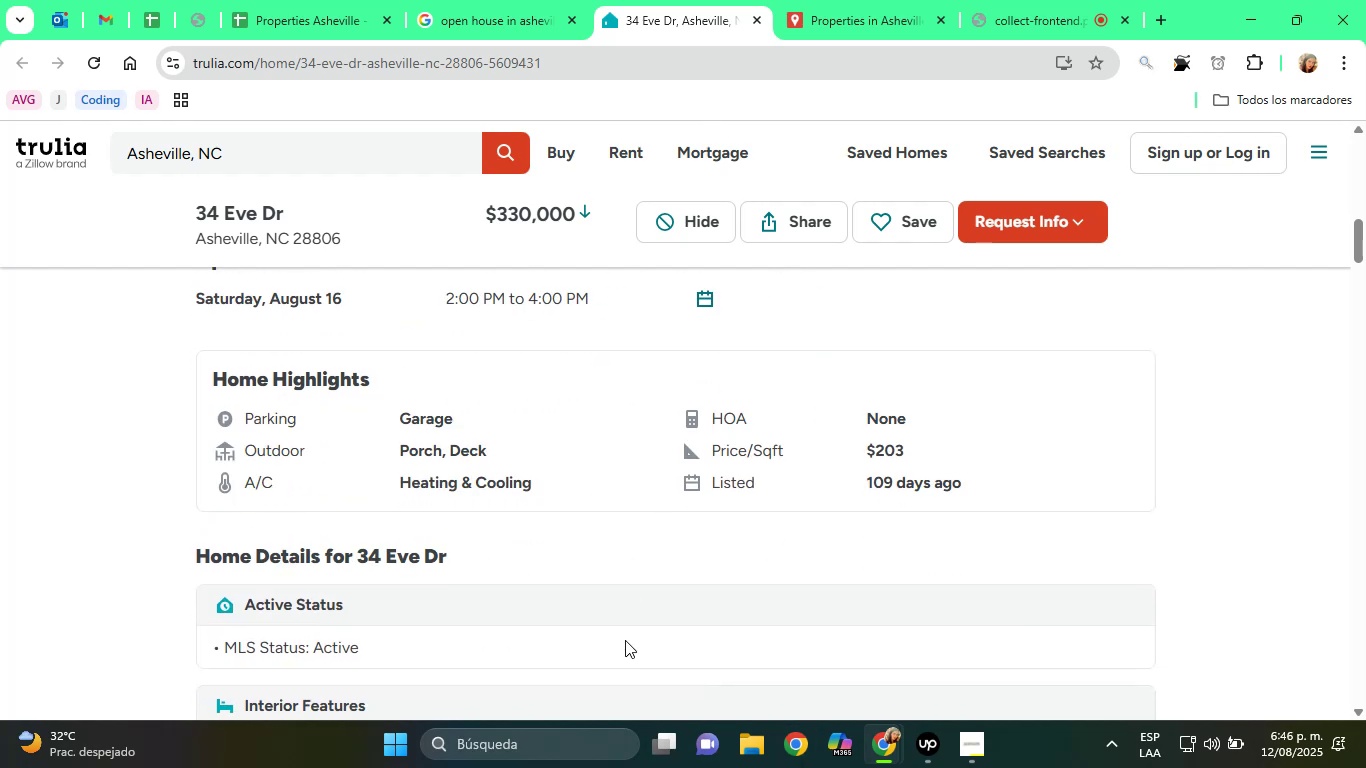 
scroll: coordinate [625, 640], scroll_direction: up, amount: 1.0
 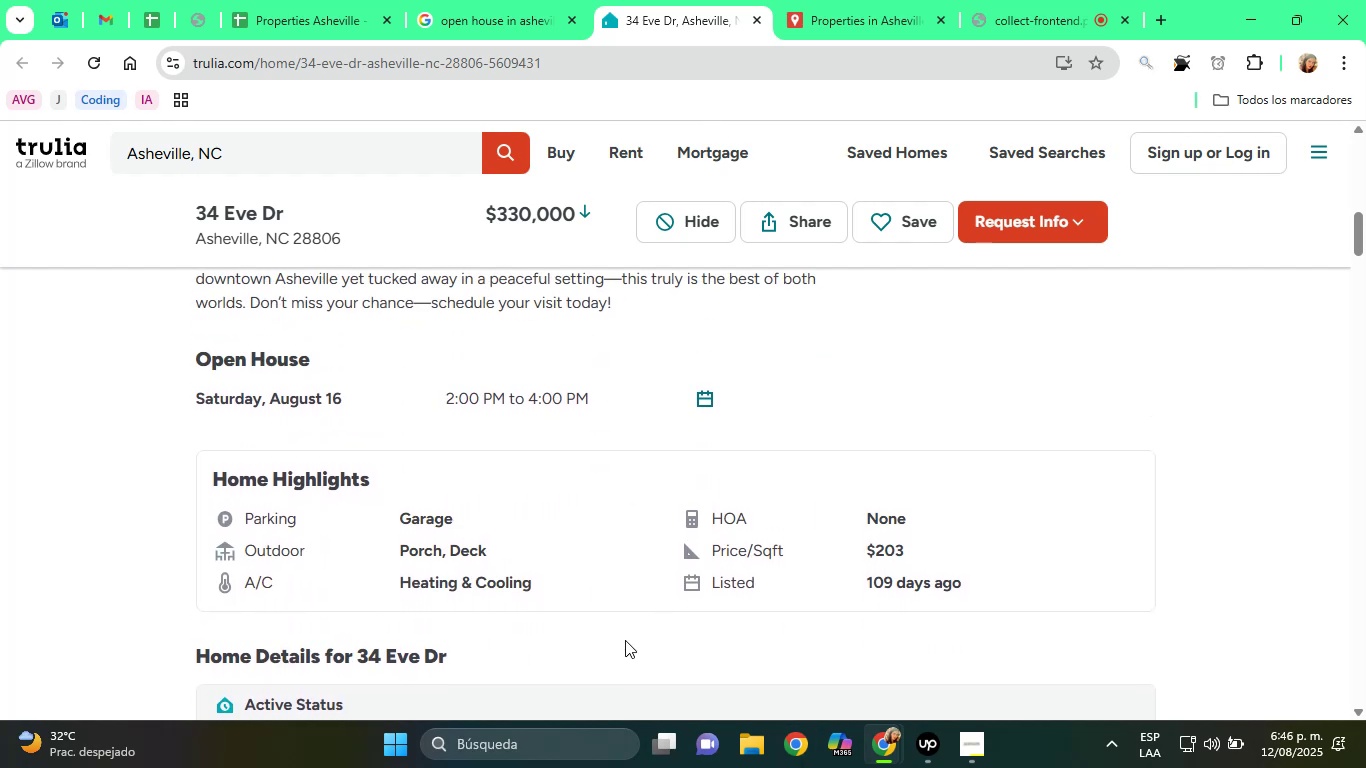 
scroll: coordinate [625, 640], scroll_direction: down, amount: 1.0
 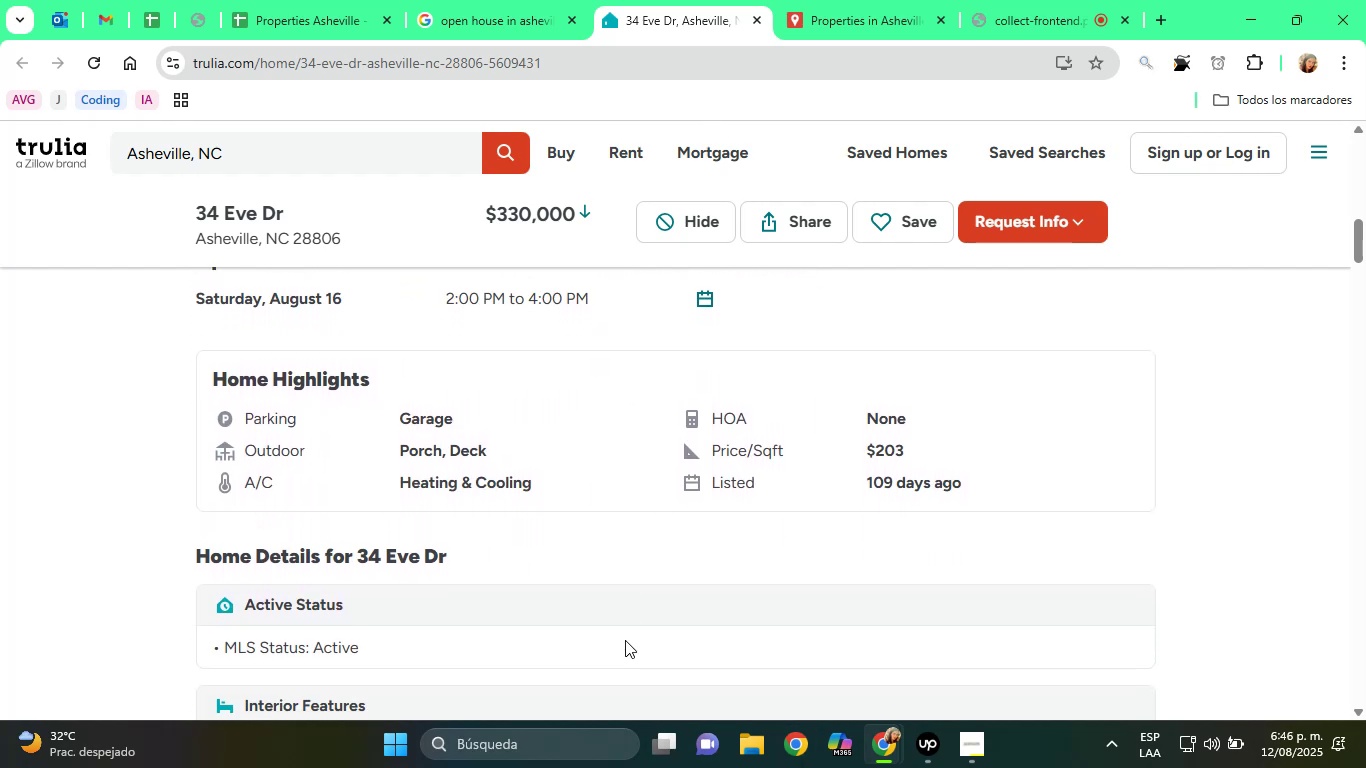 
scroll: coordinate [625, 640], scroll_direction: up, amount: 1.0
 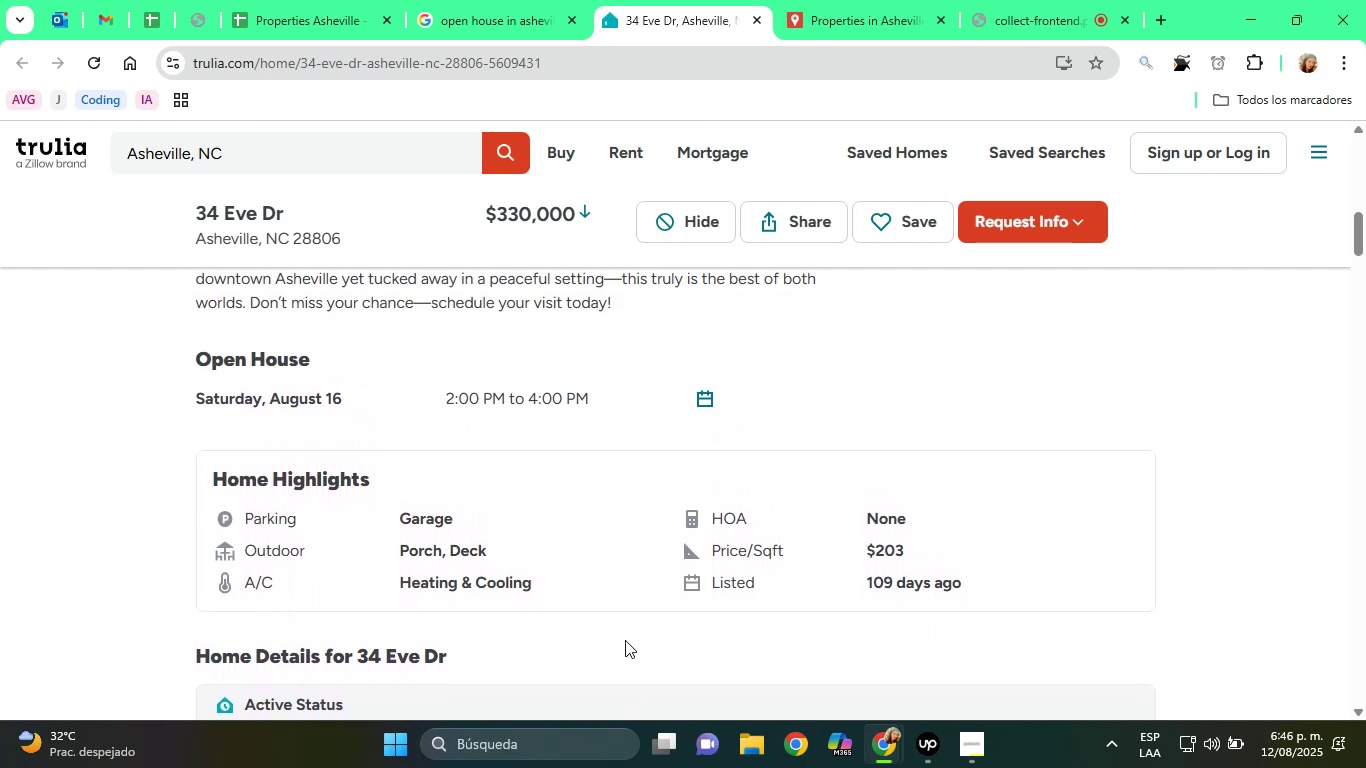 
scroll: coordinate [566, 571], scroll_direction: down, amount: 5.0
 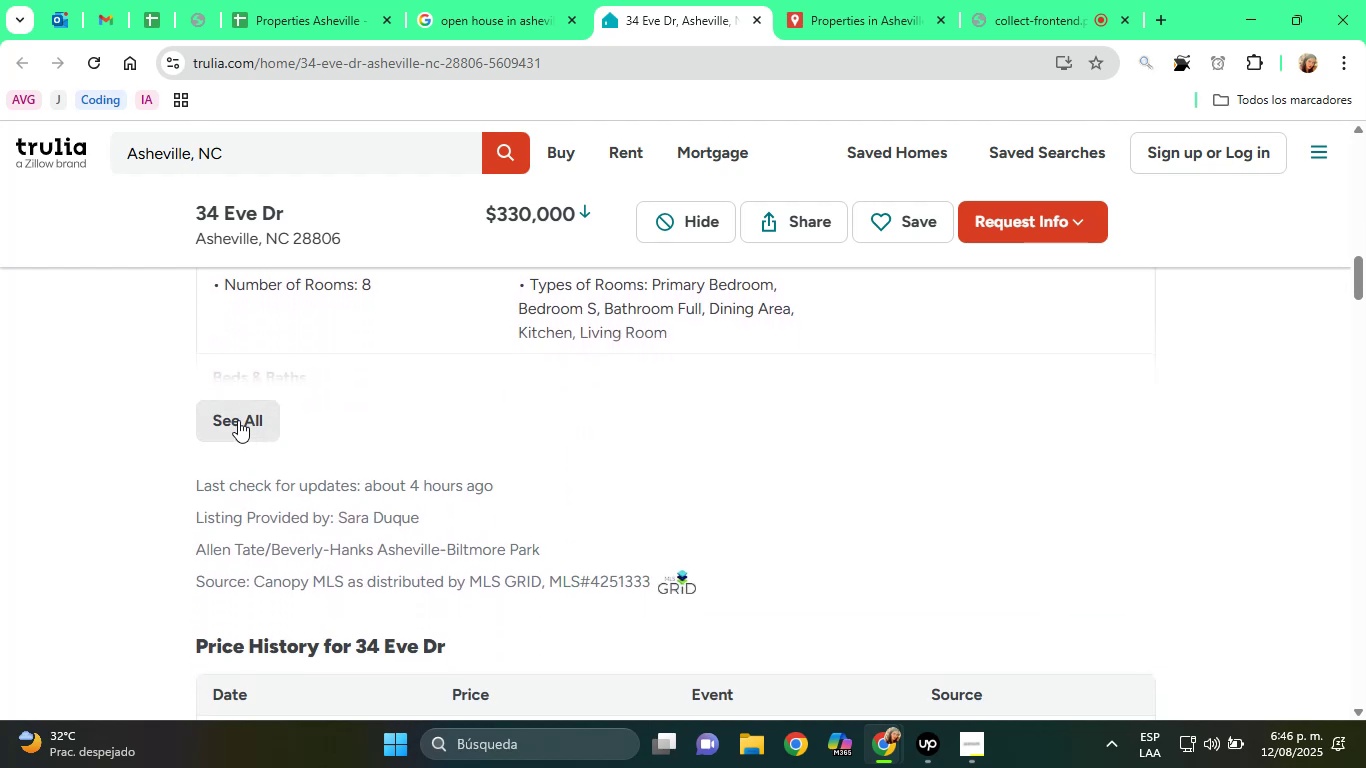 
left_click([240, 421])
 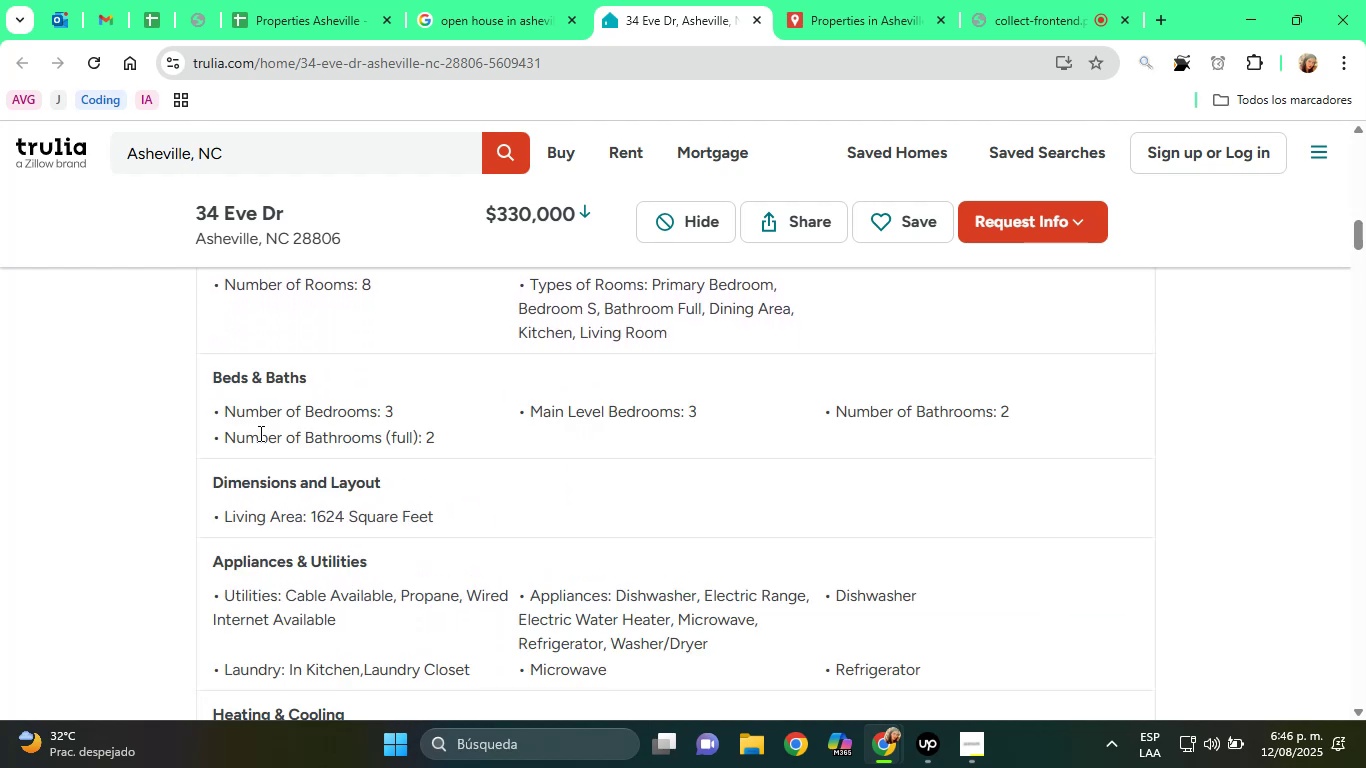 
scroll: coordinate [525, 494], scroll_direction: down, amount: 5.0
 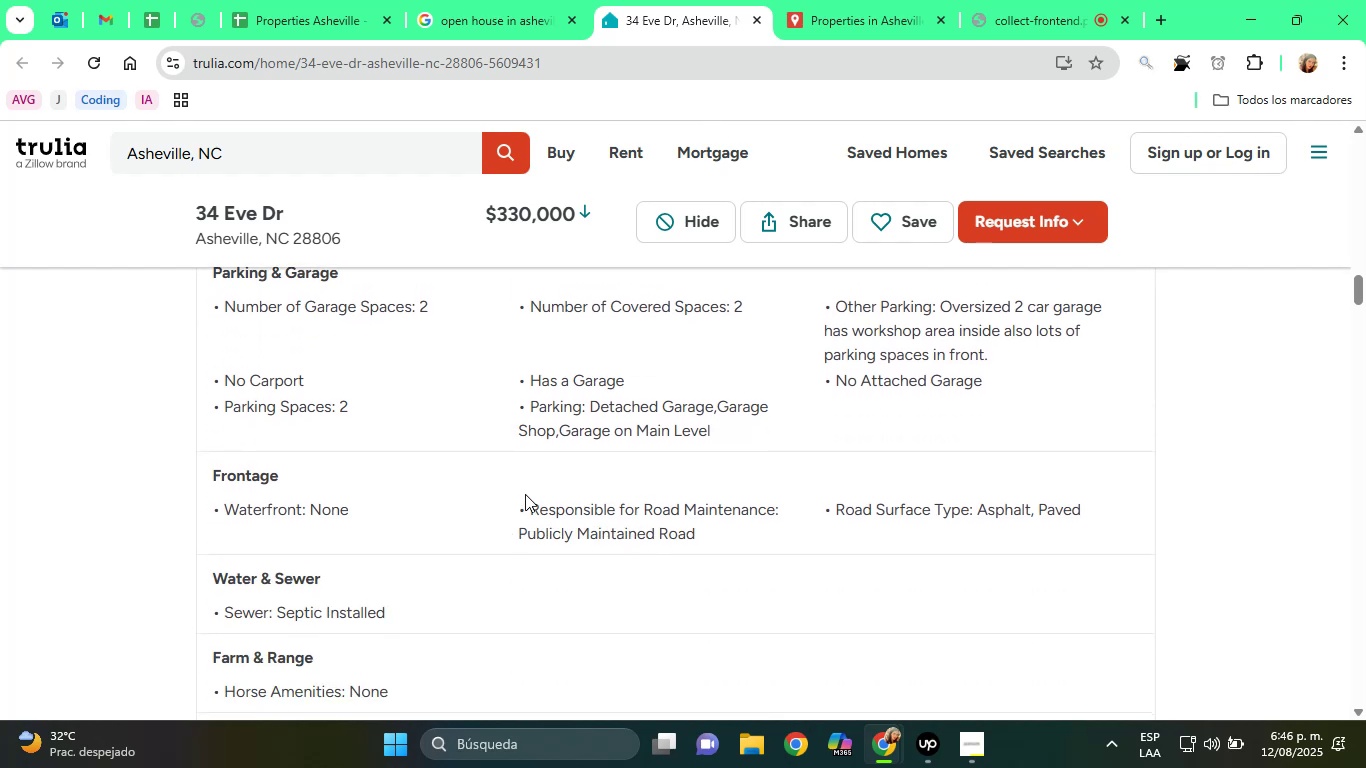 
wait(9.14)
 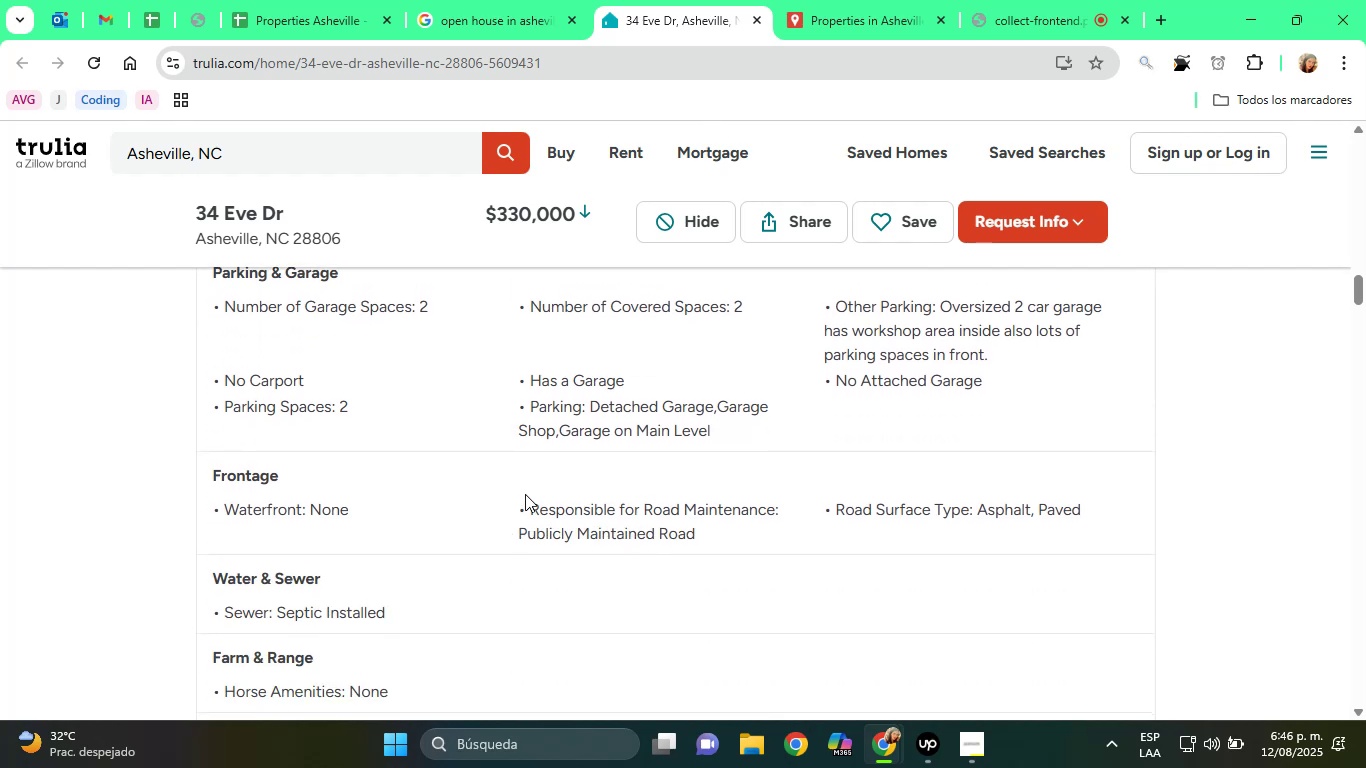 
scroll: coordinate [483, 500], scroll_direction: down, amount: 8.0
 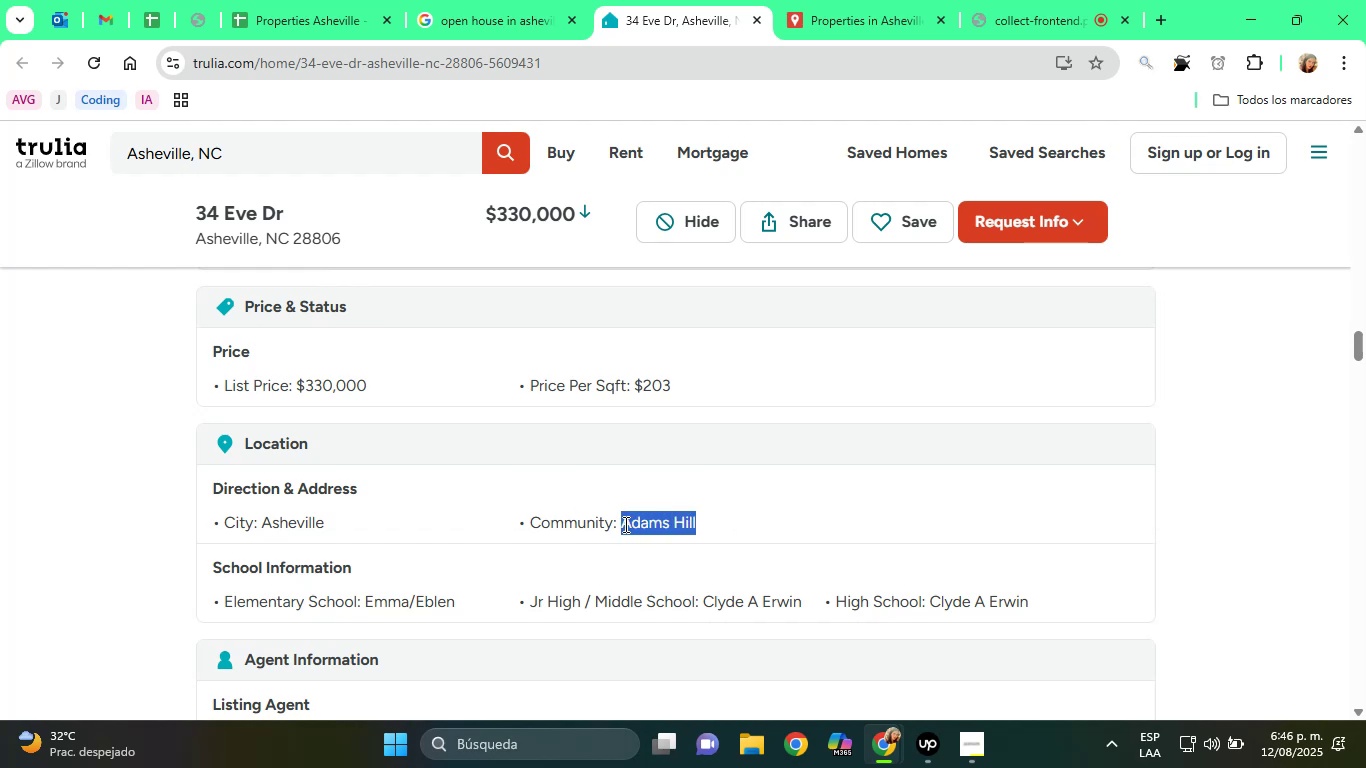 
wait(7.5)
 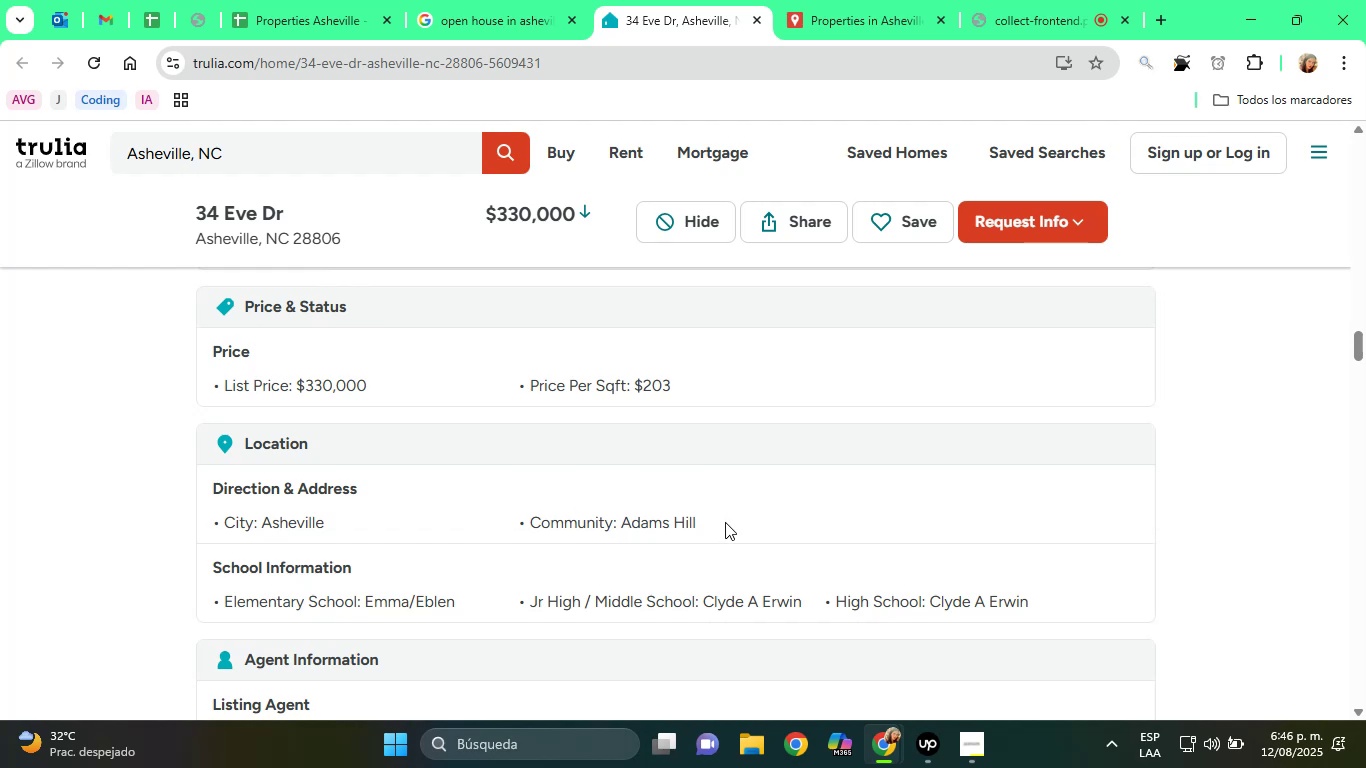 
left_click([673, 277])
 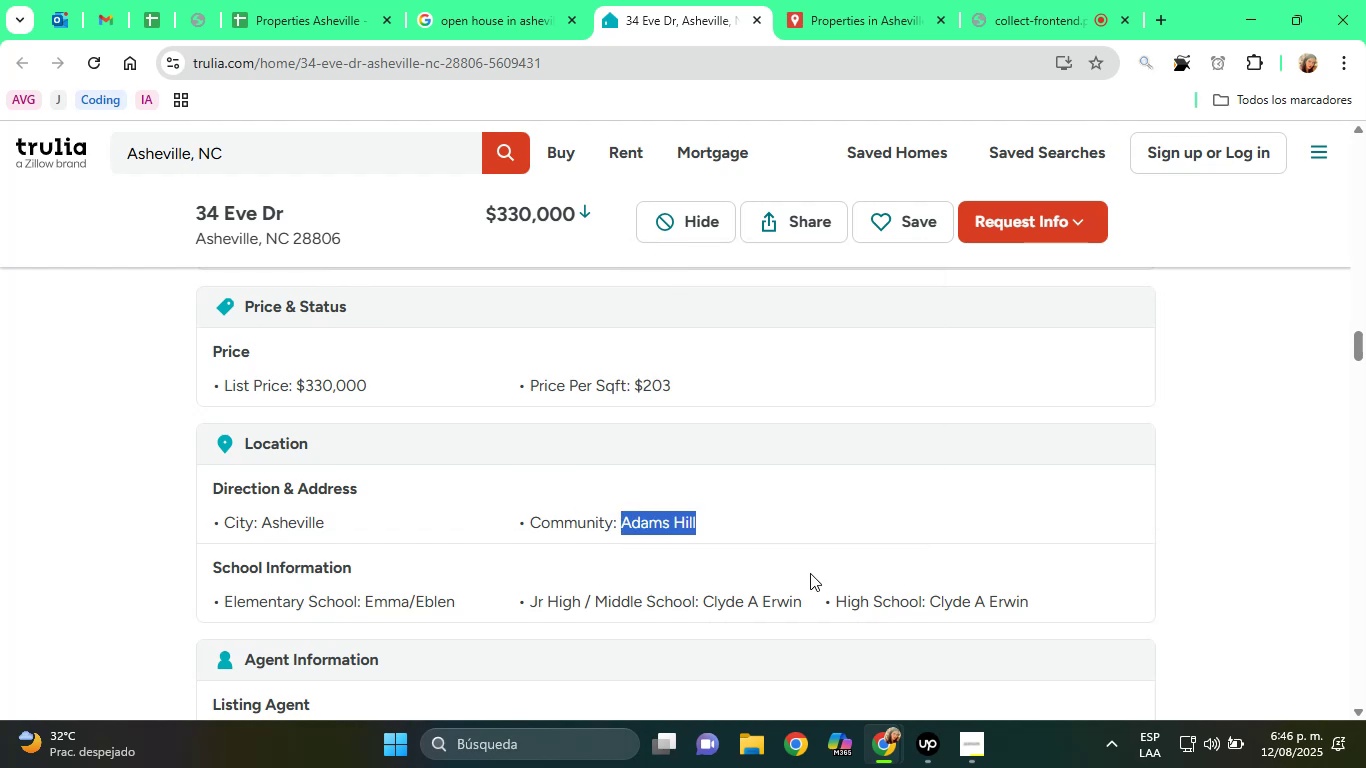 
scroll: coordinate [641, 625], scroll_direction: down, amount: 6.0
 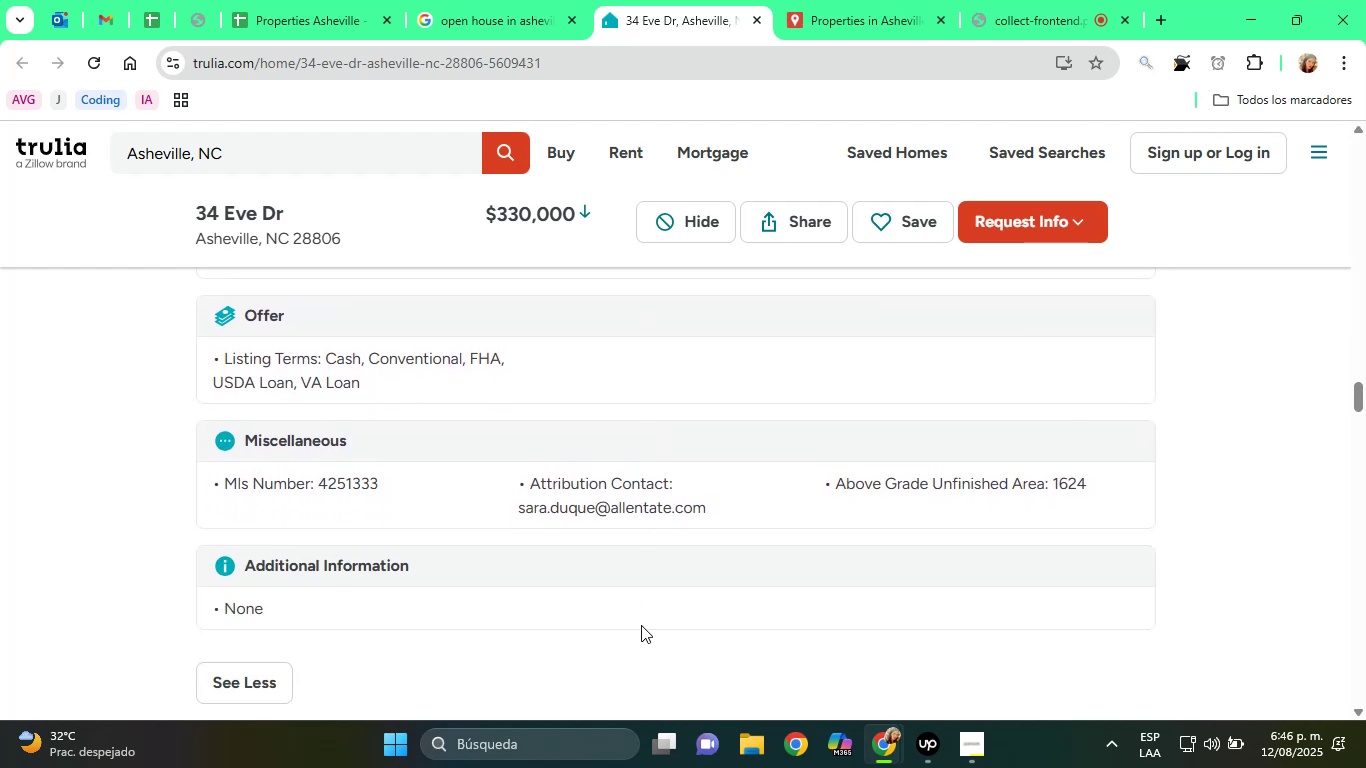 
wait(8.79)
 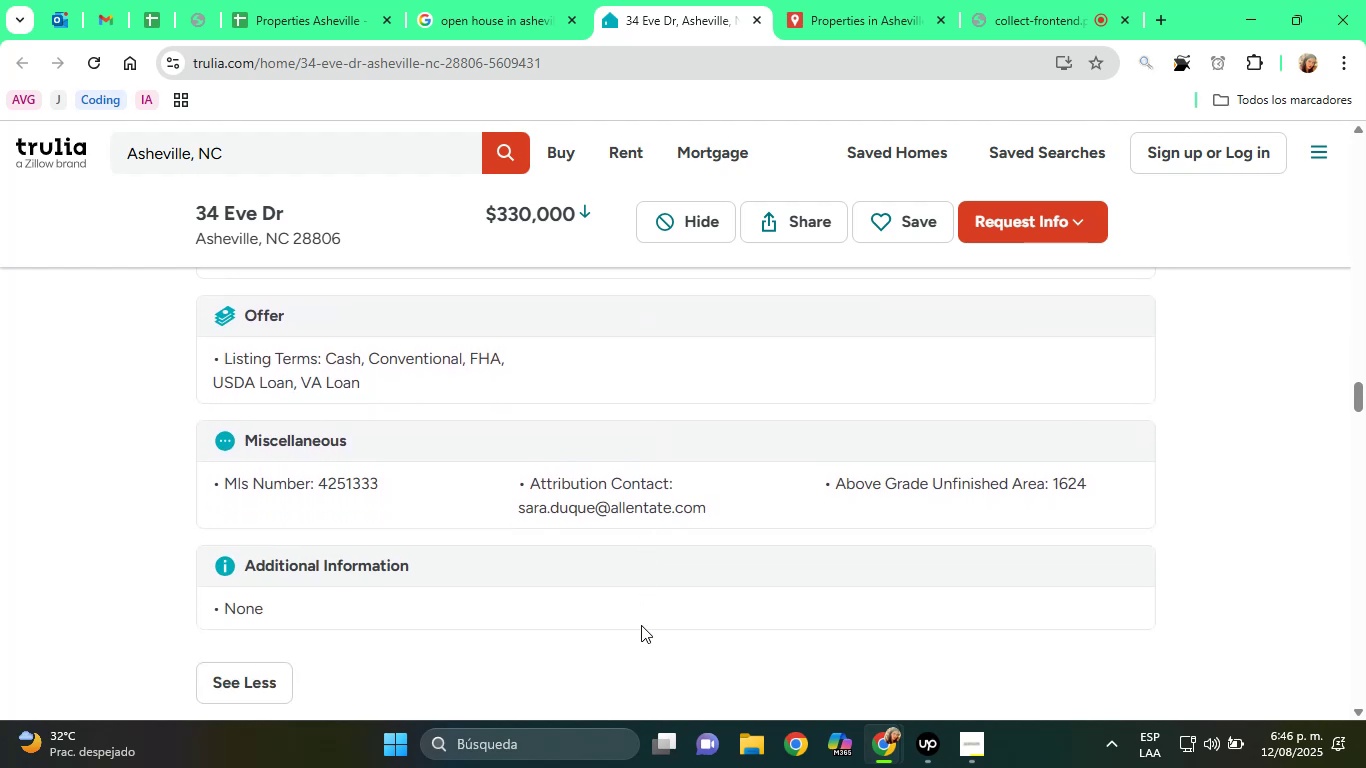 
scroll: coordinate [615, 569], scroll_direction: down, amount: 4.0
 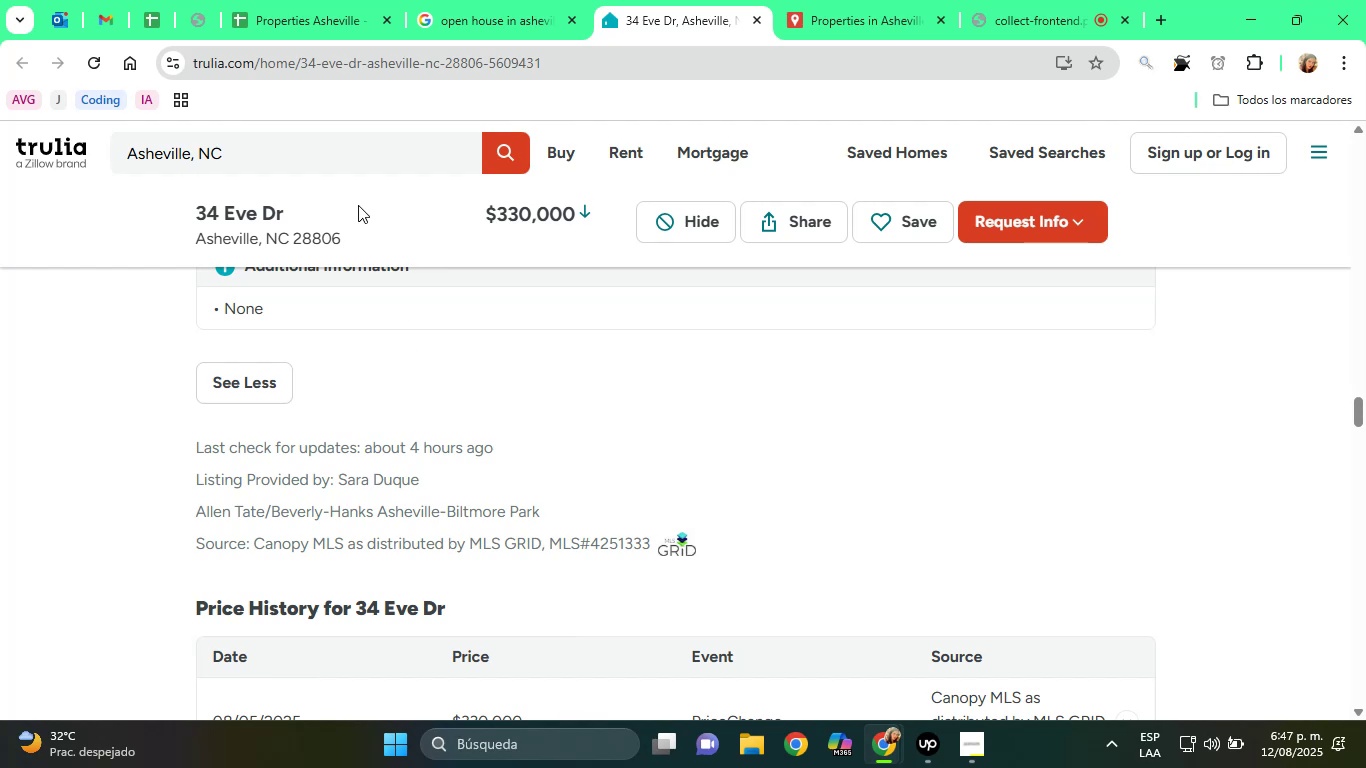 
wait(6.97)
 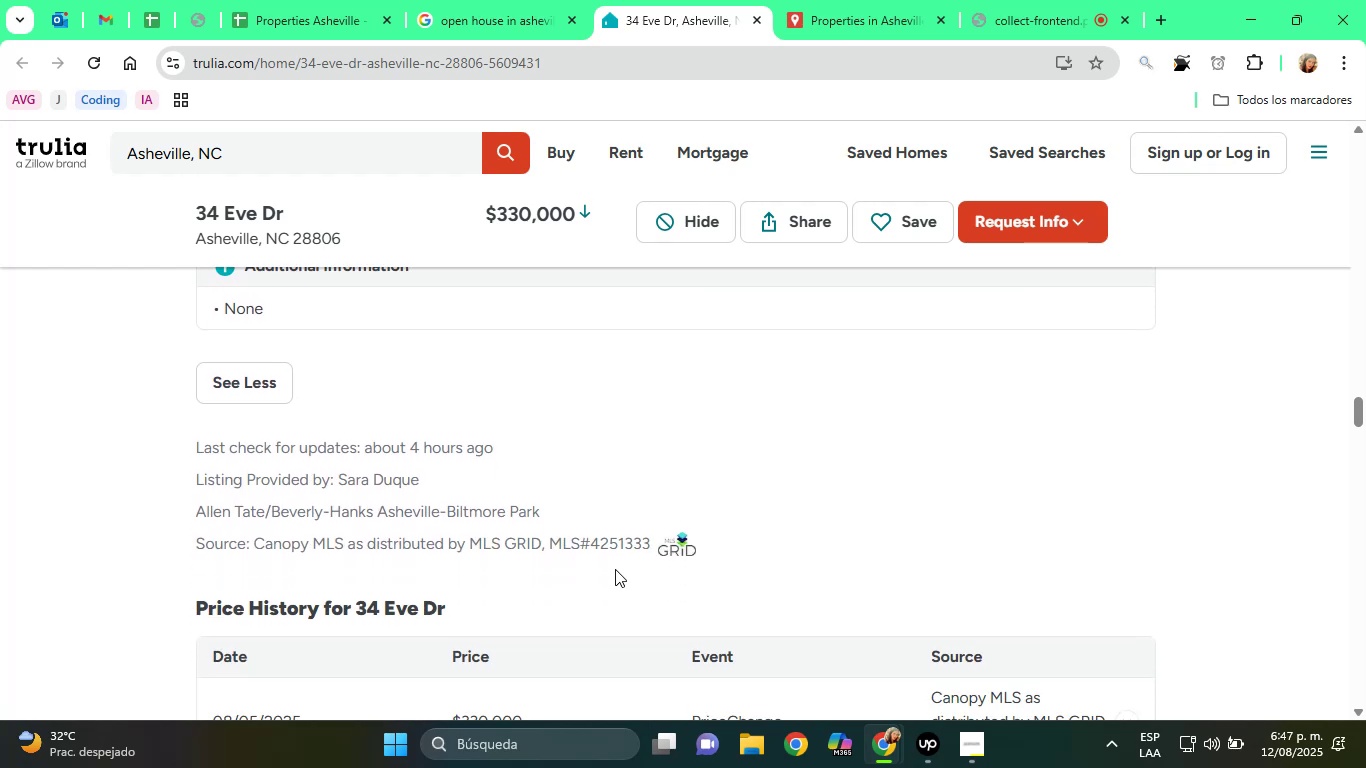 
scroll: coordinate [518, 409], scroll_direction: down, amount: 3.0
 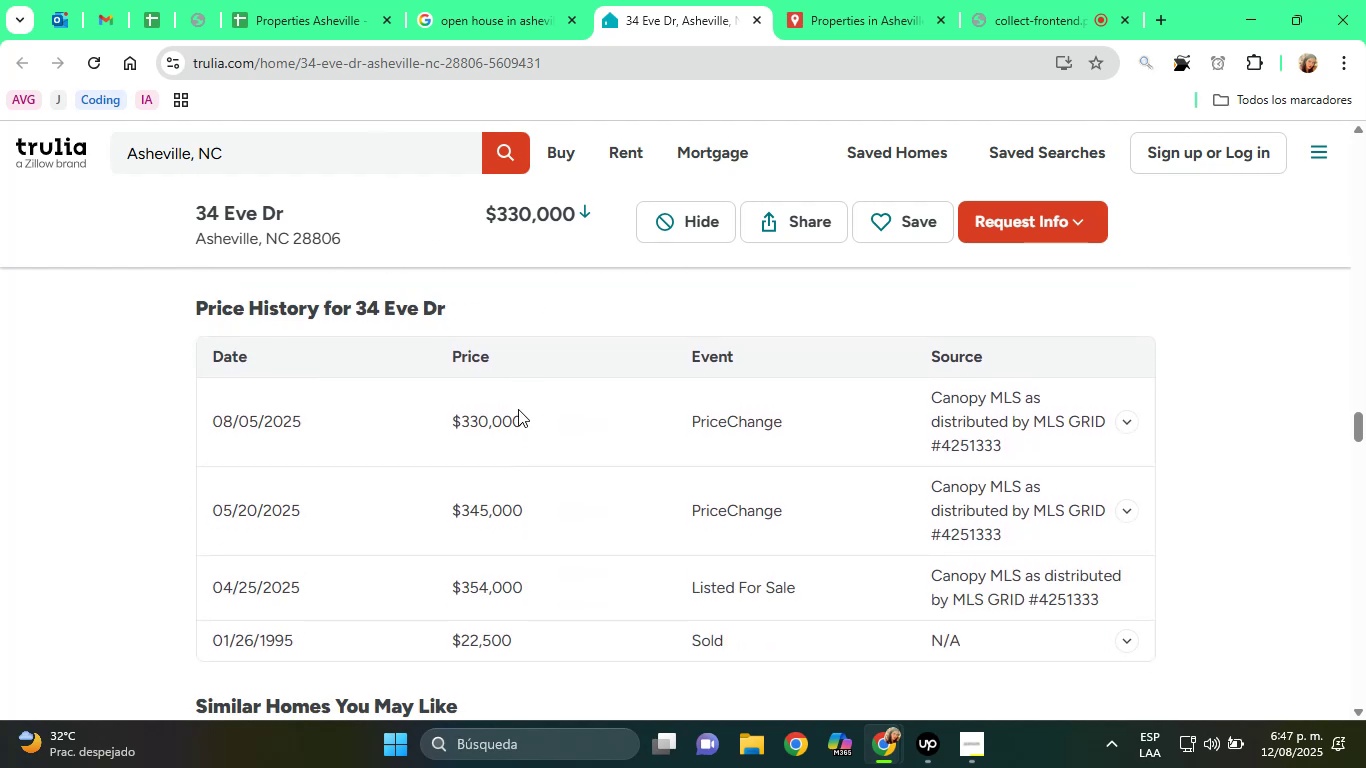 
wait(6.11)
 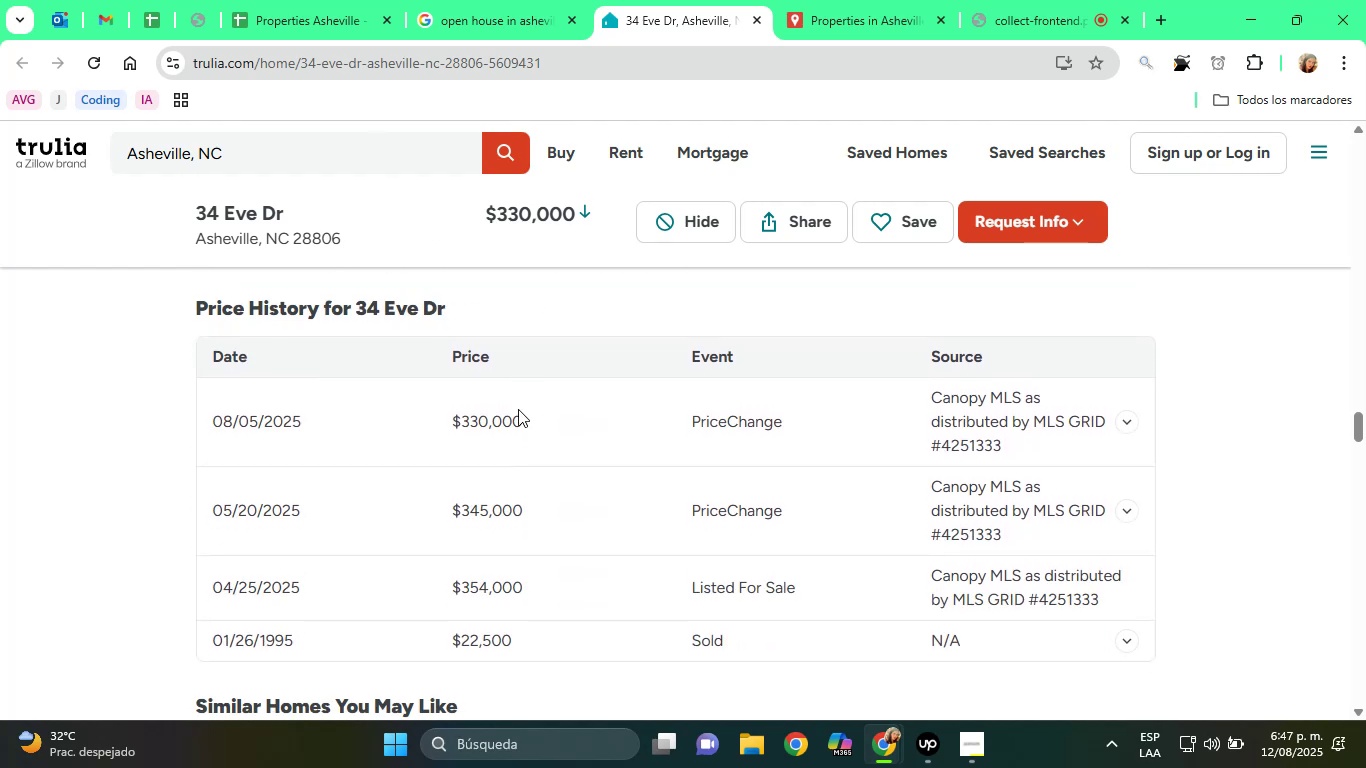 
scroll: coordinate [518, 409], scroll_direction: down, amount: 4.0
 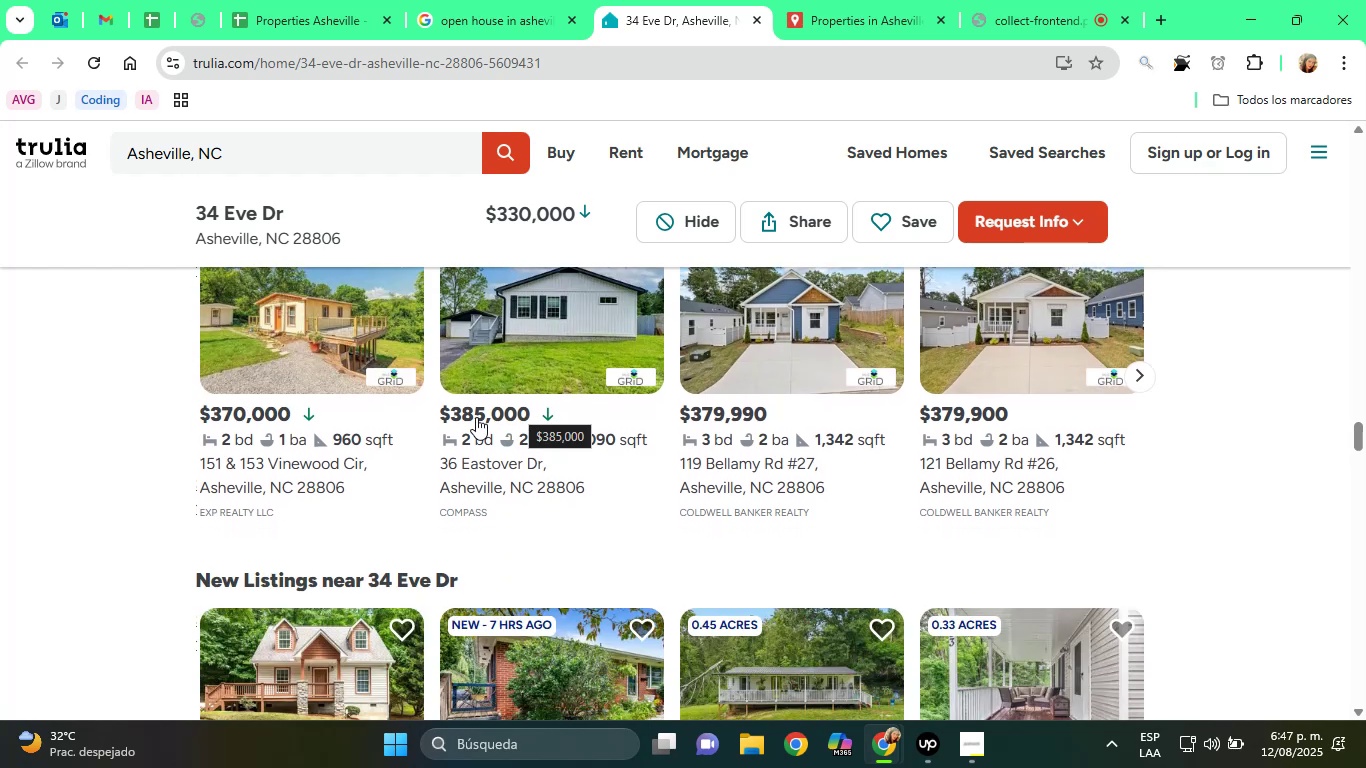 
scroll: coordinate [476, 417], scroll_direction: up, amount: 1.0
 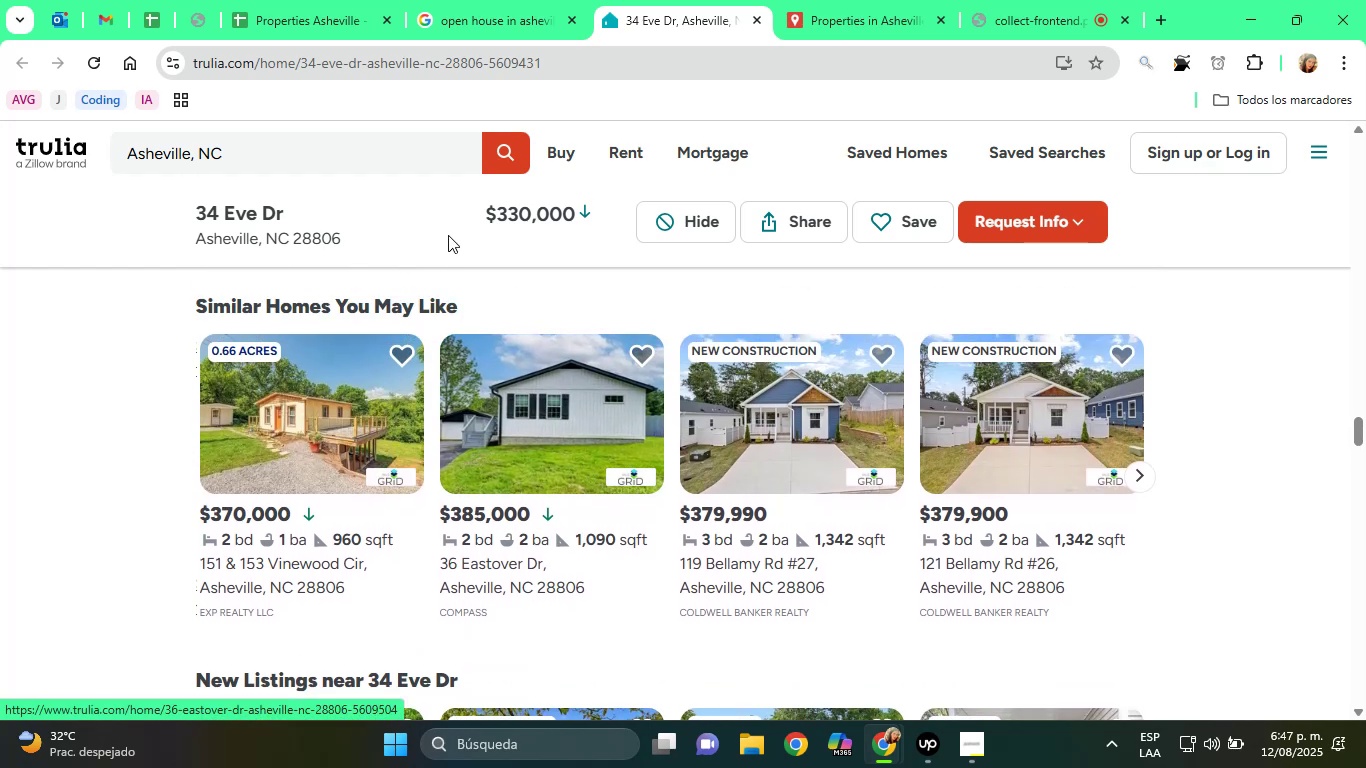 
left_click([333, 0])
 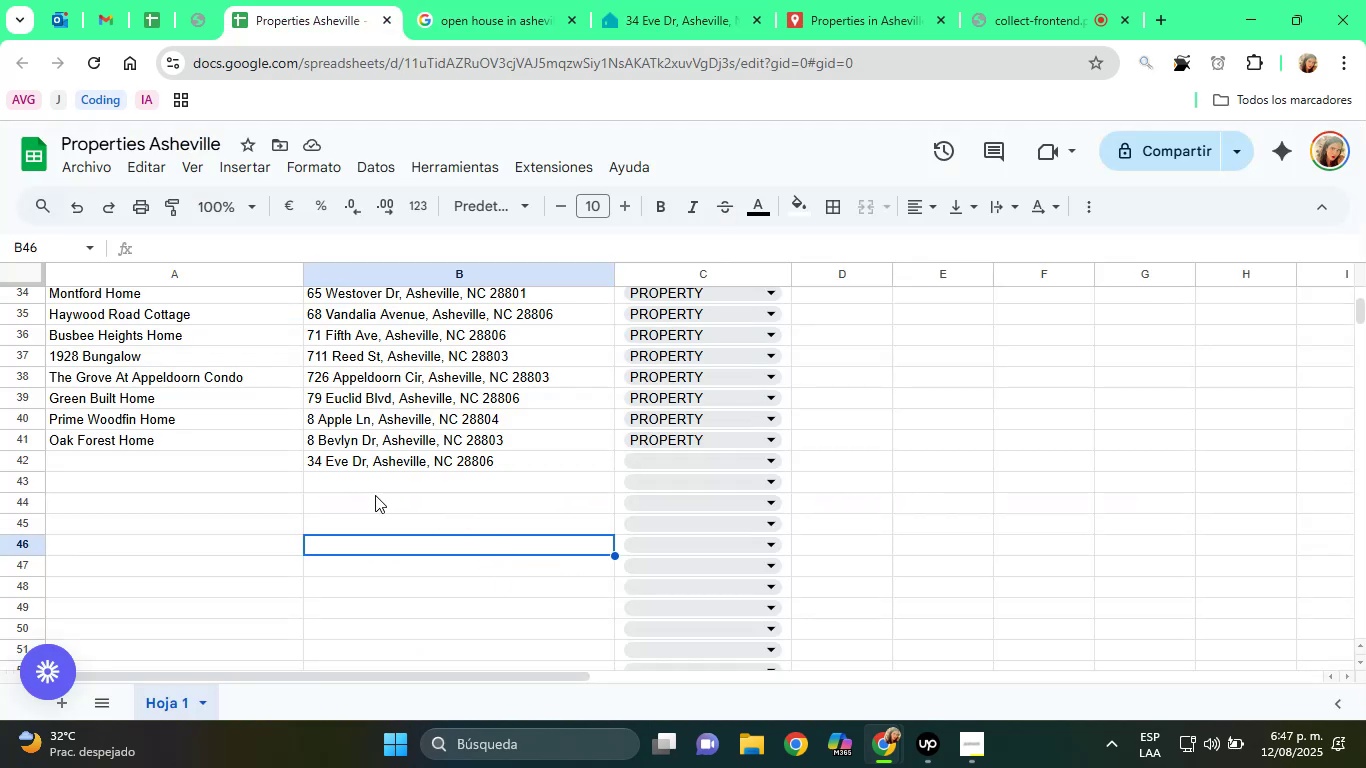 
left_click([341, 484])
 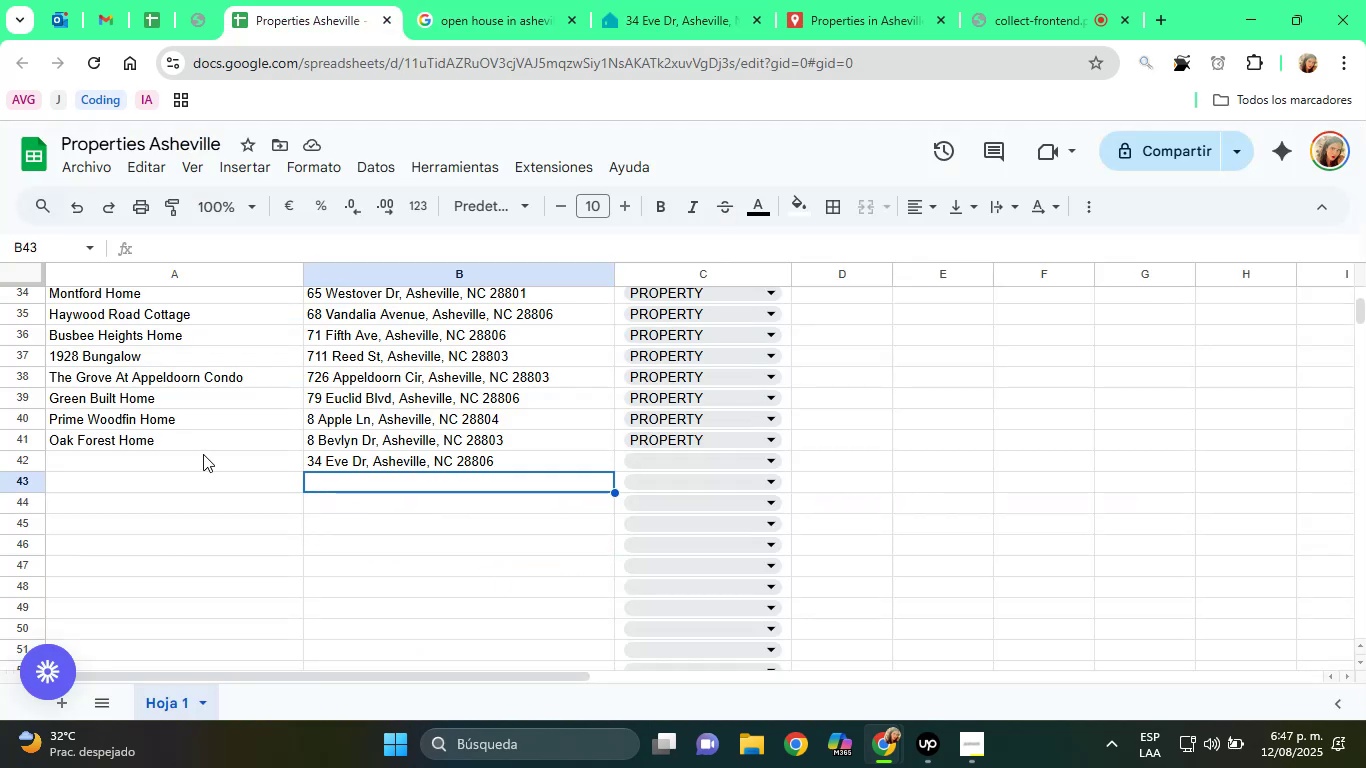 
left_click([181, 446])
 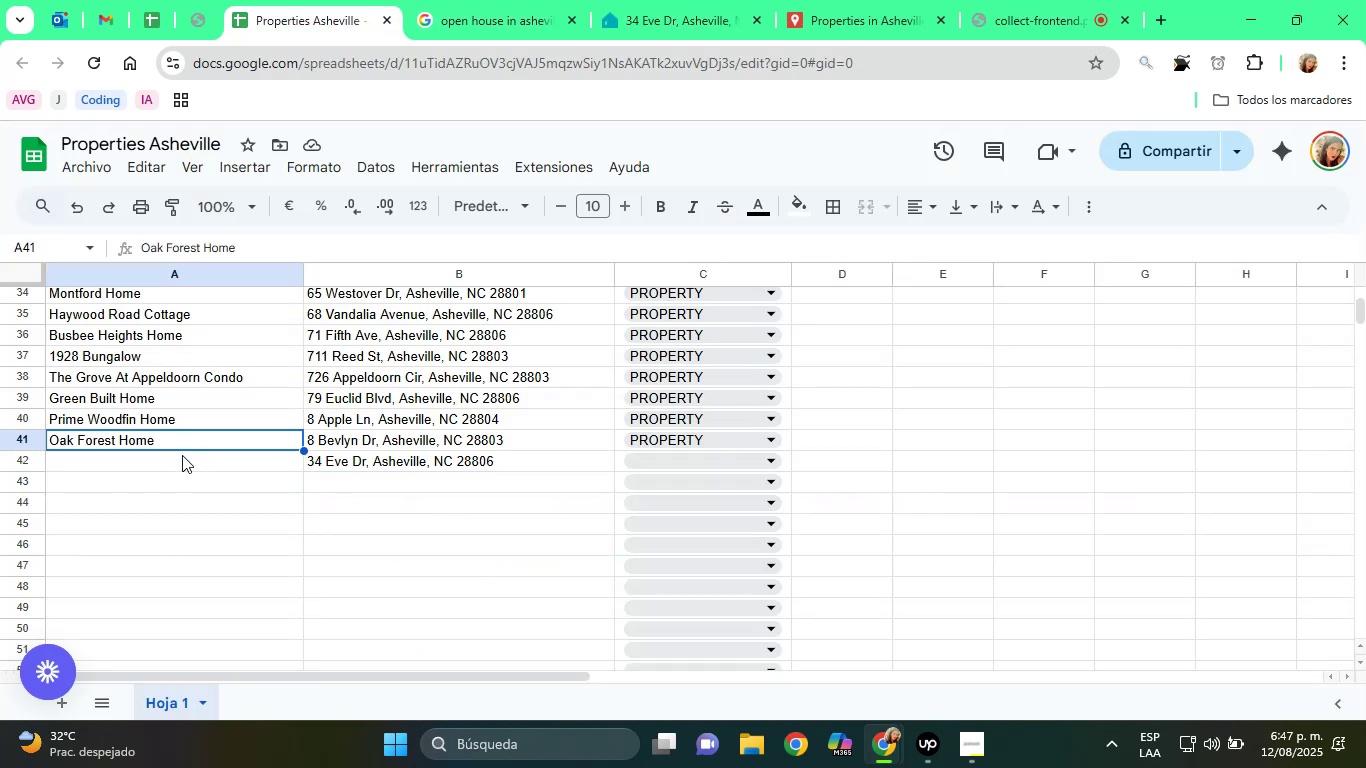 
left_click([182, 455])
 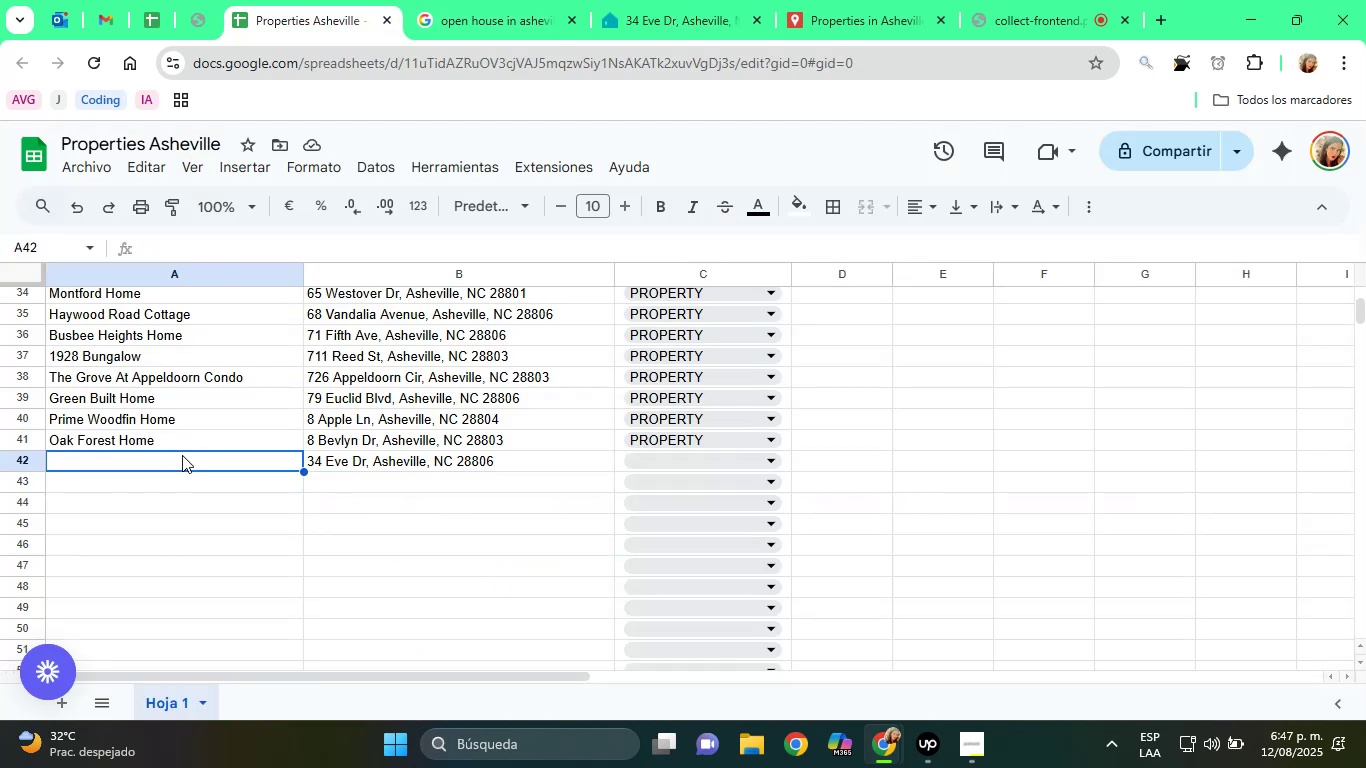 
right_click([182, 455])
 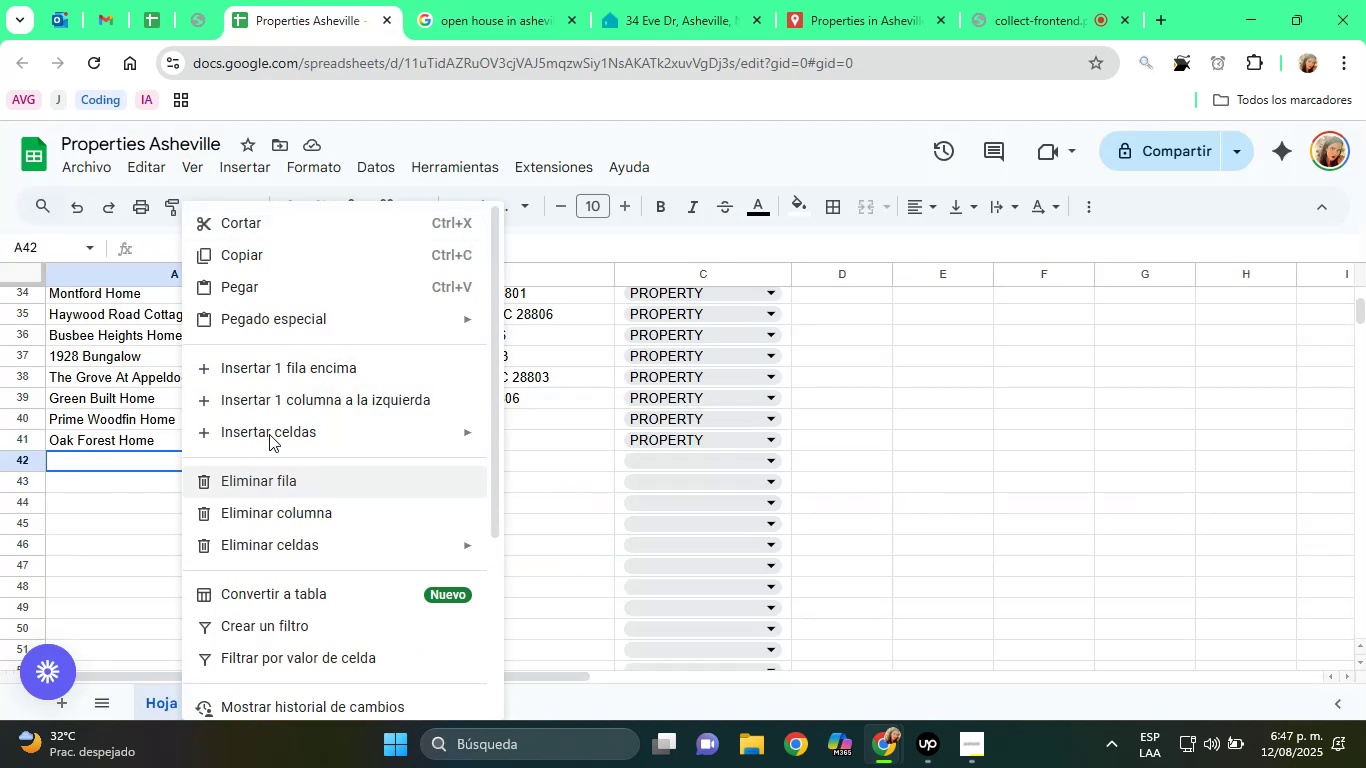 
mouse_move([352, 334])
 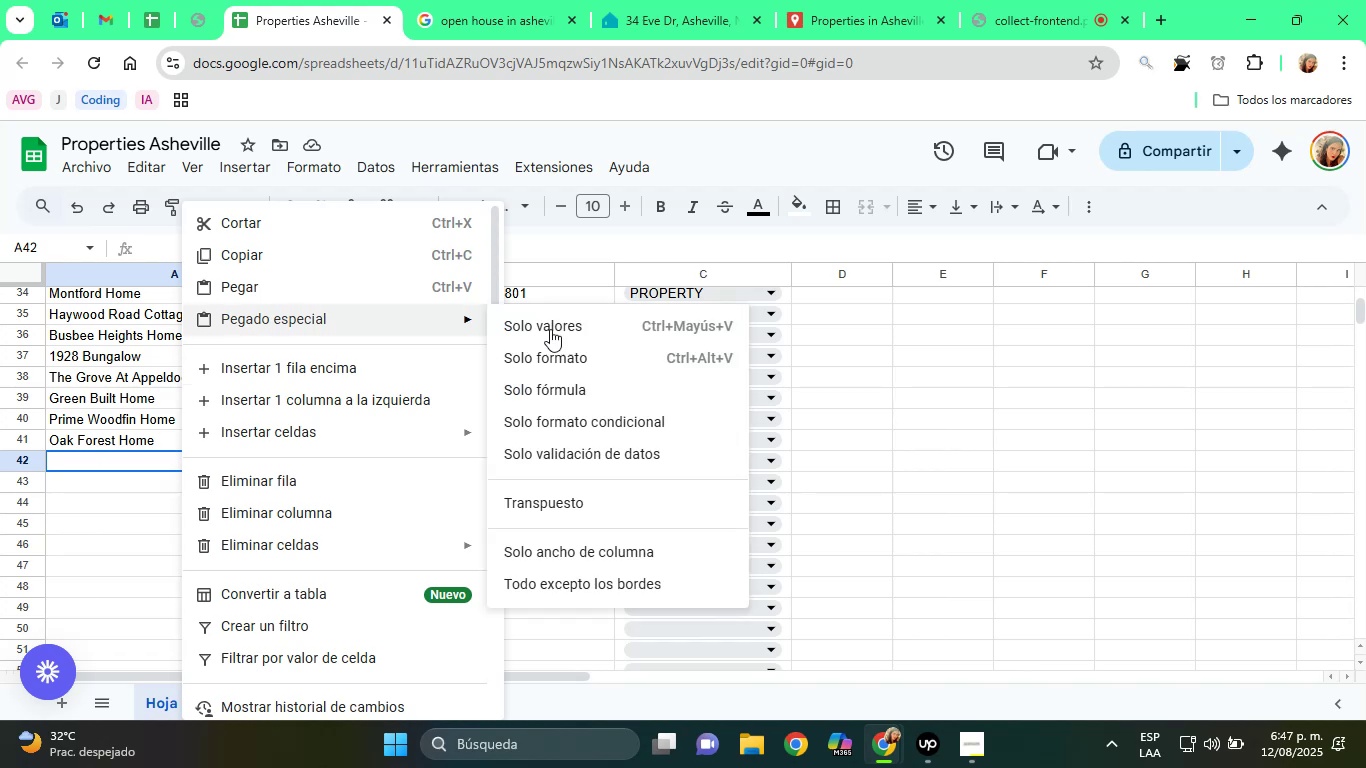 
left_click([554, 328])
 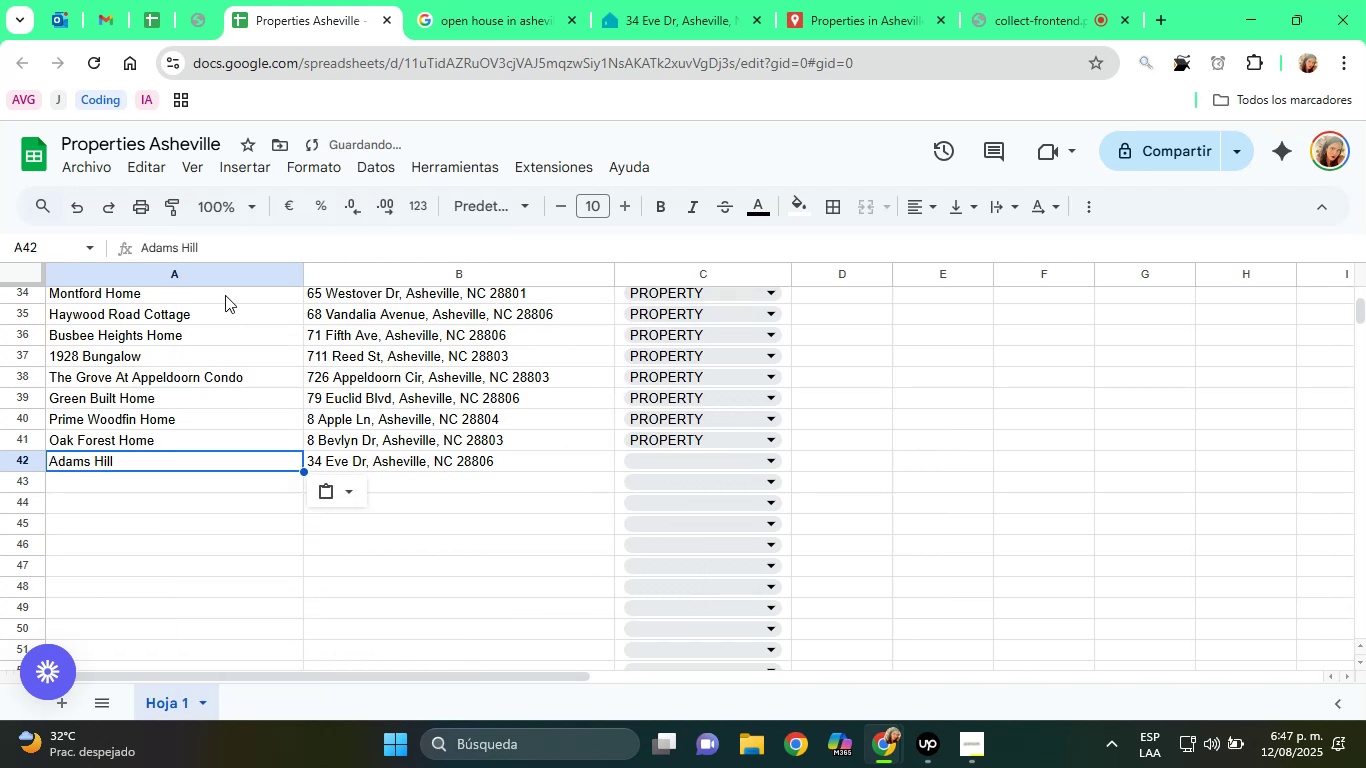 
left_click([241, 247])
 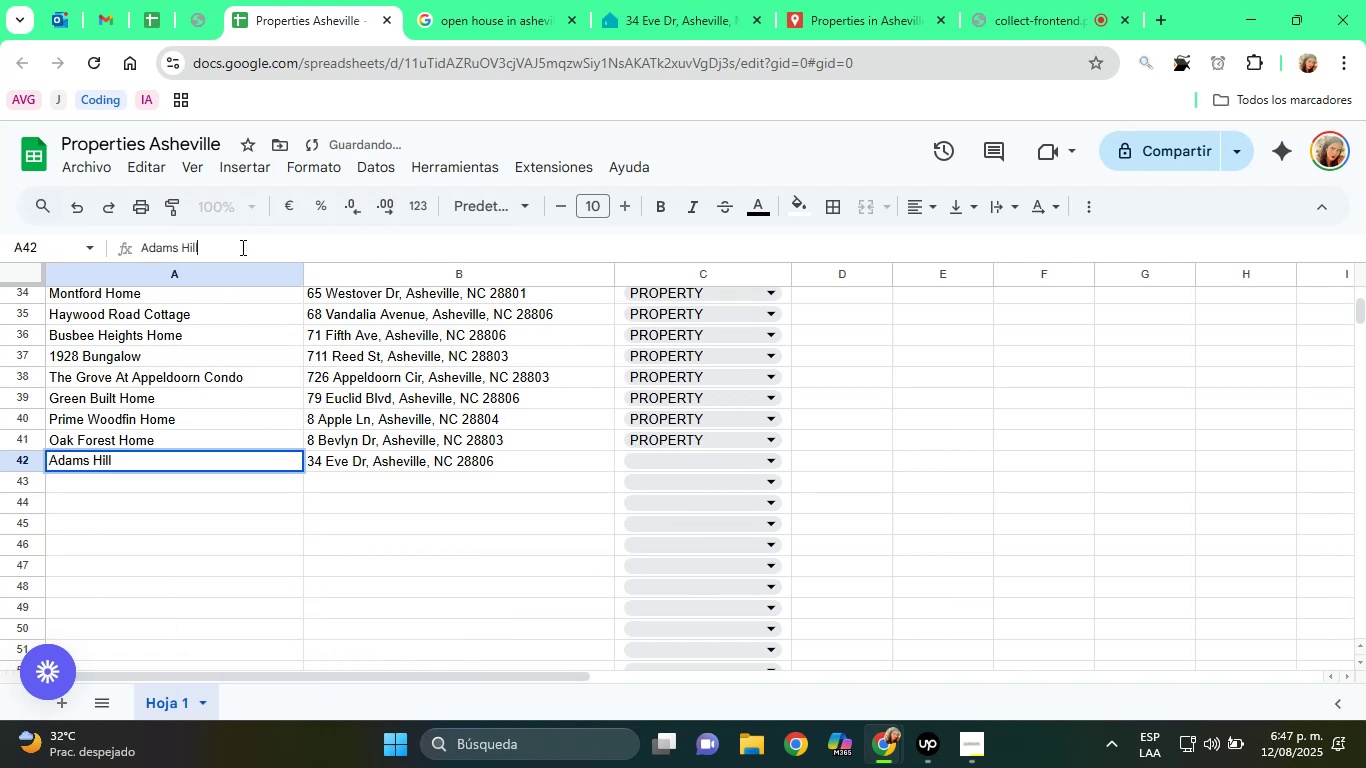 
type( Home)
 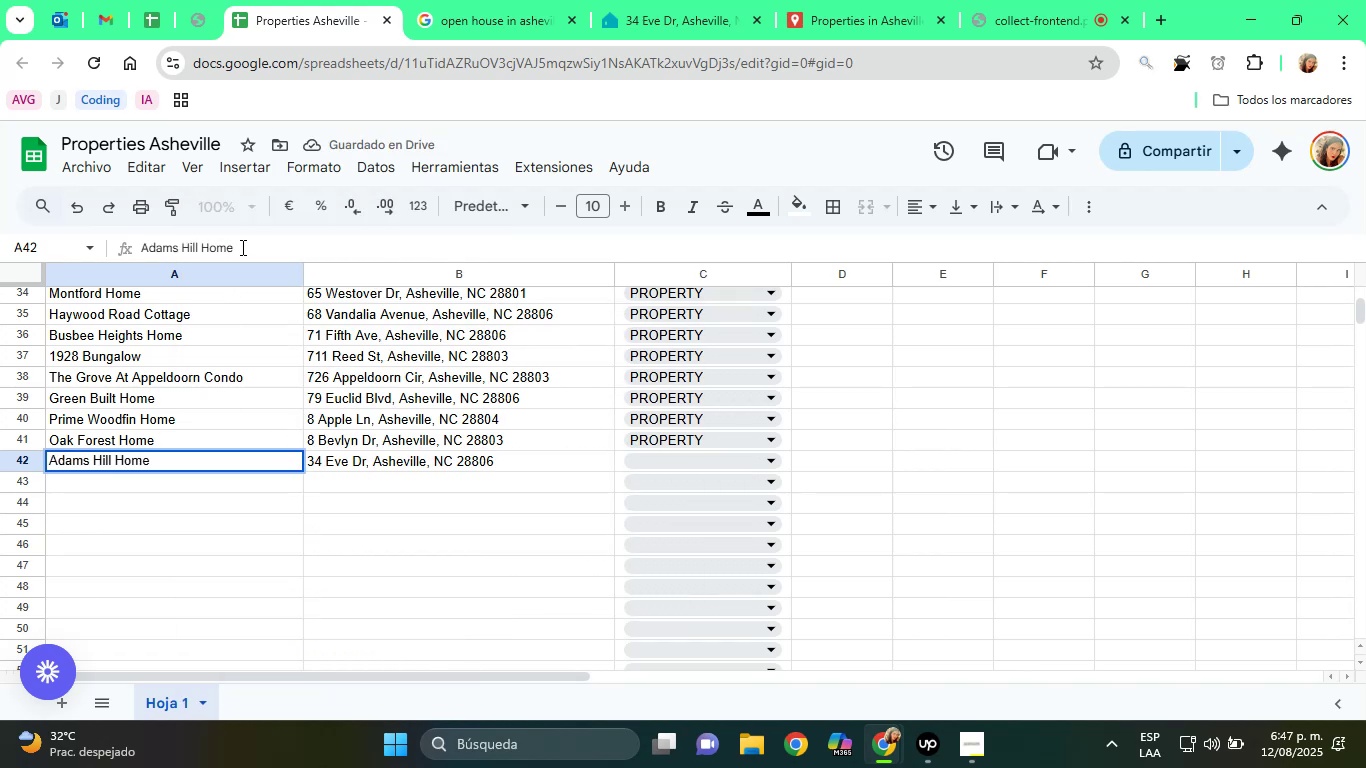 
key(Enter)
 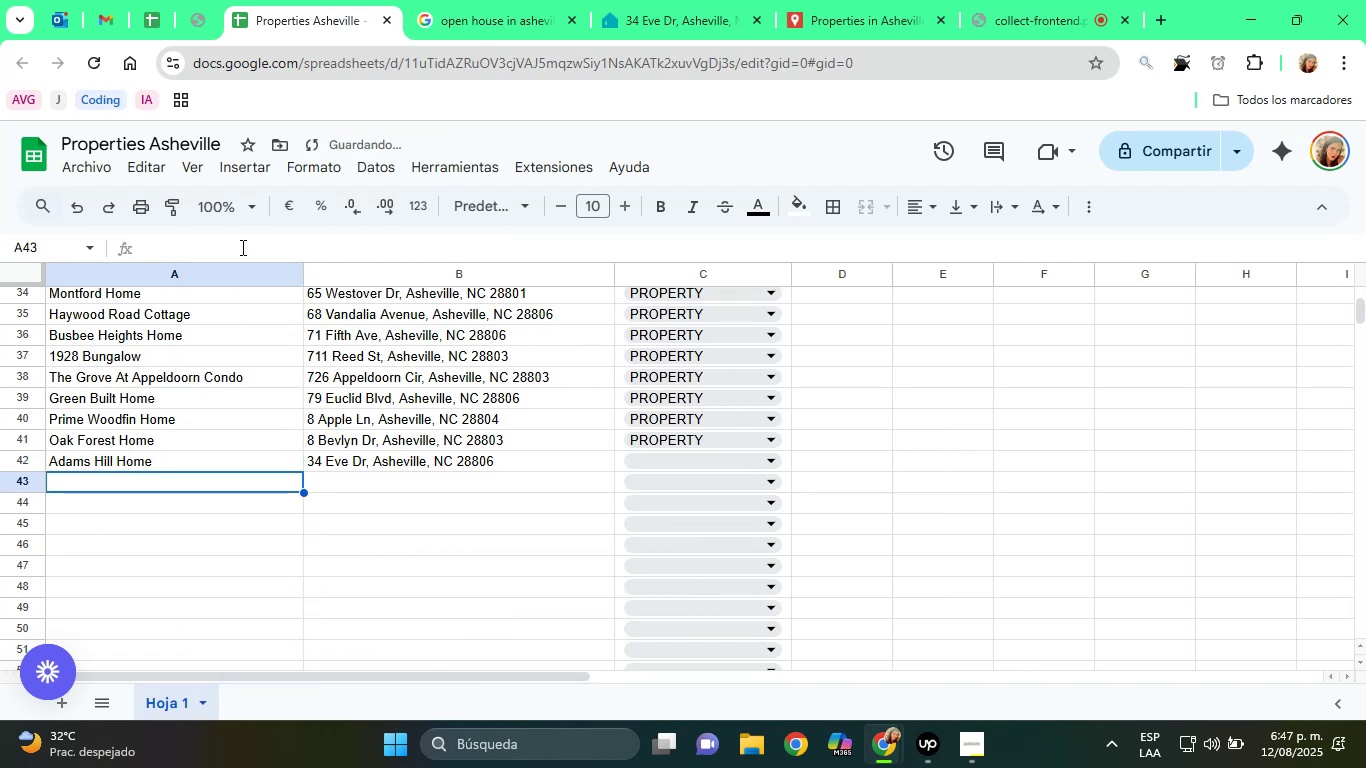 
key(ArrowUp)
 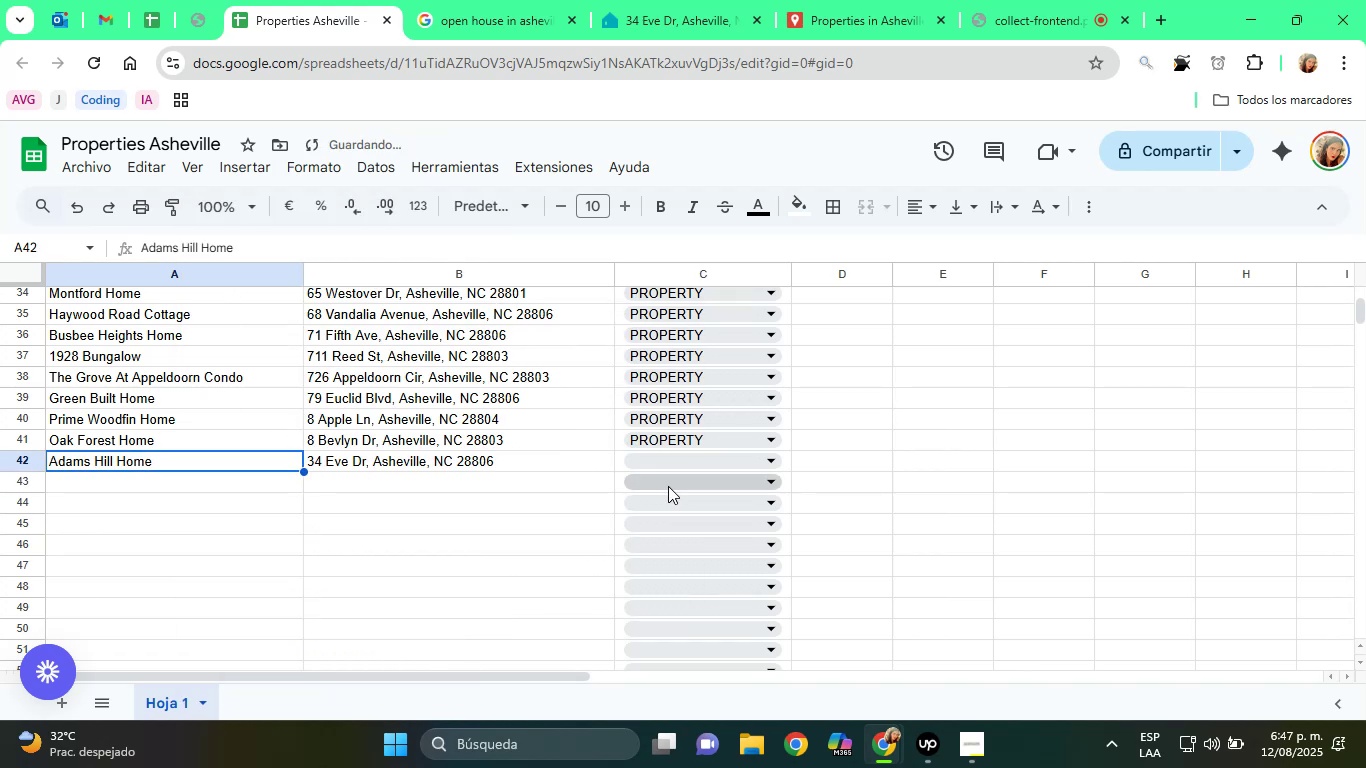 
left_click([697, 467])
 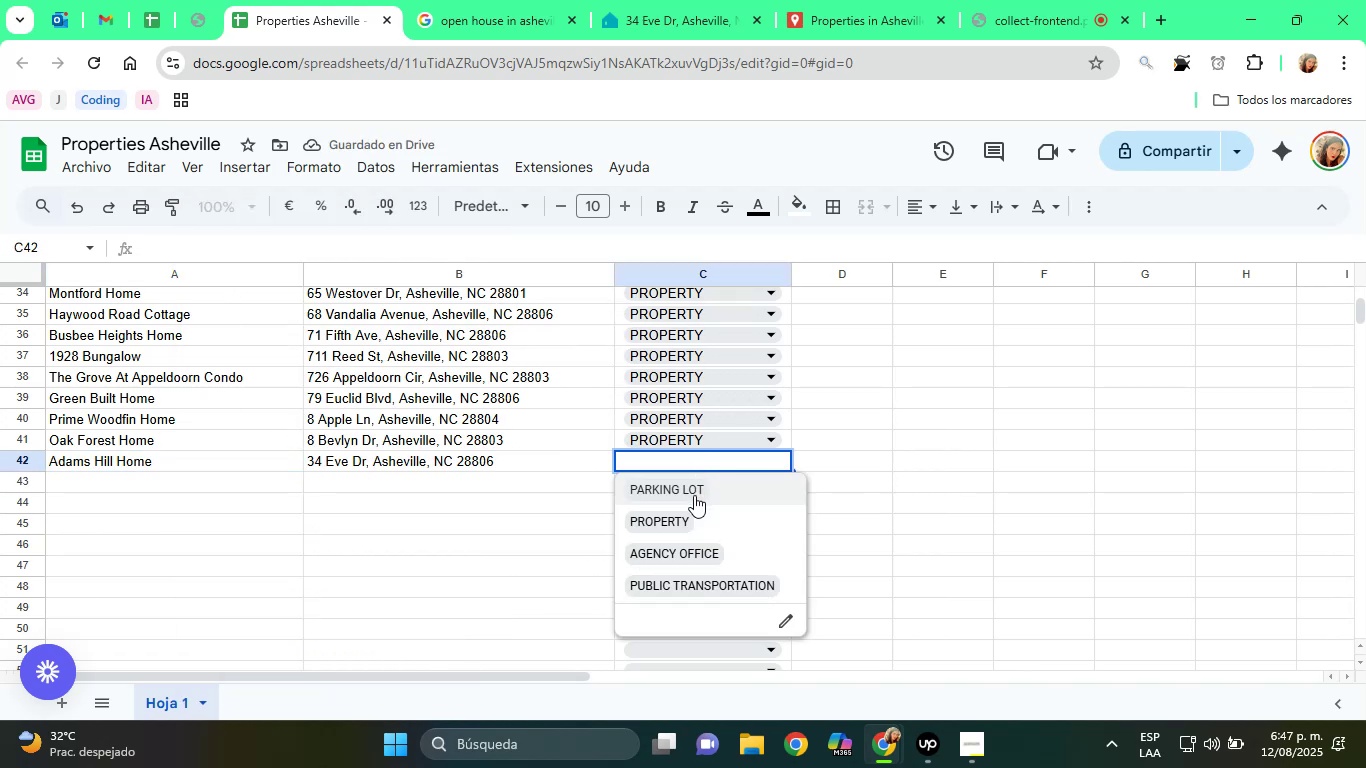 
left_click([702, 515])
 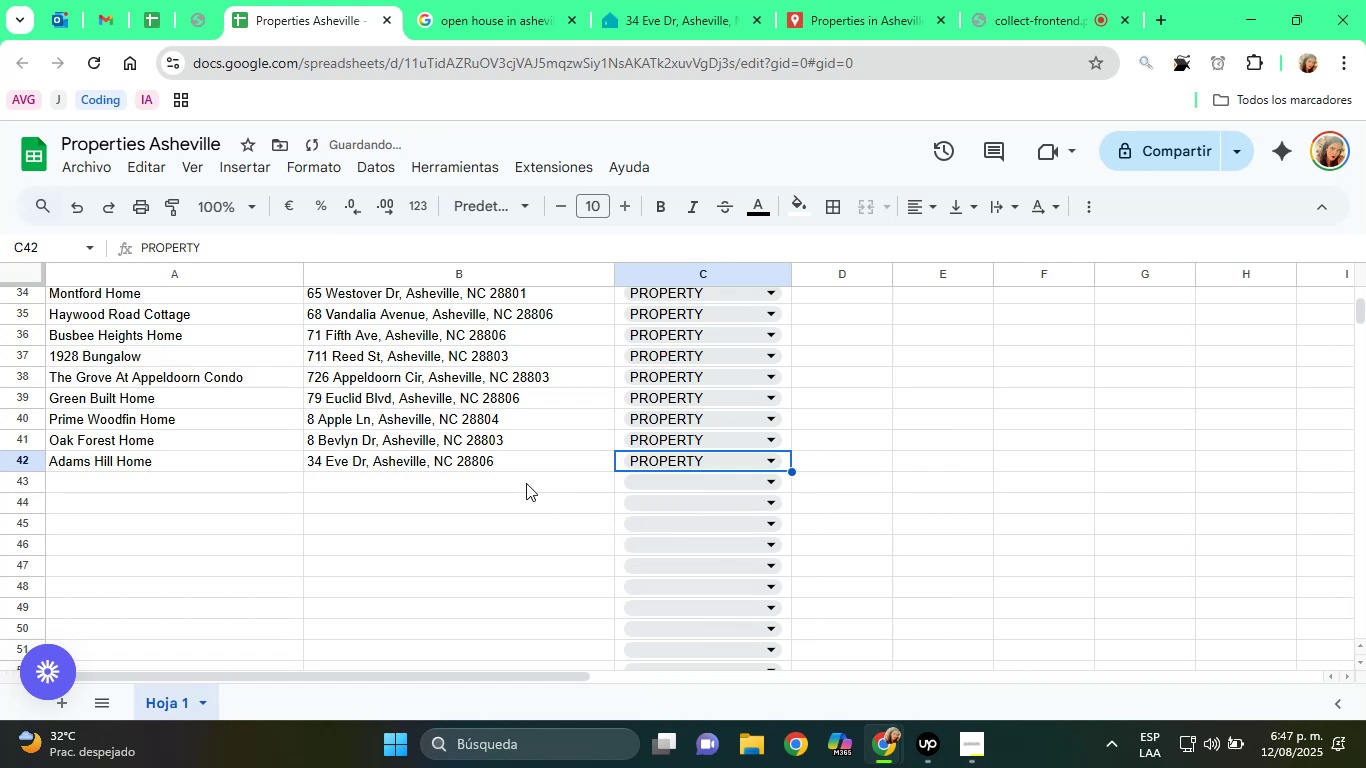 
left_click([504, 476])
 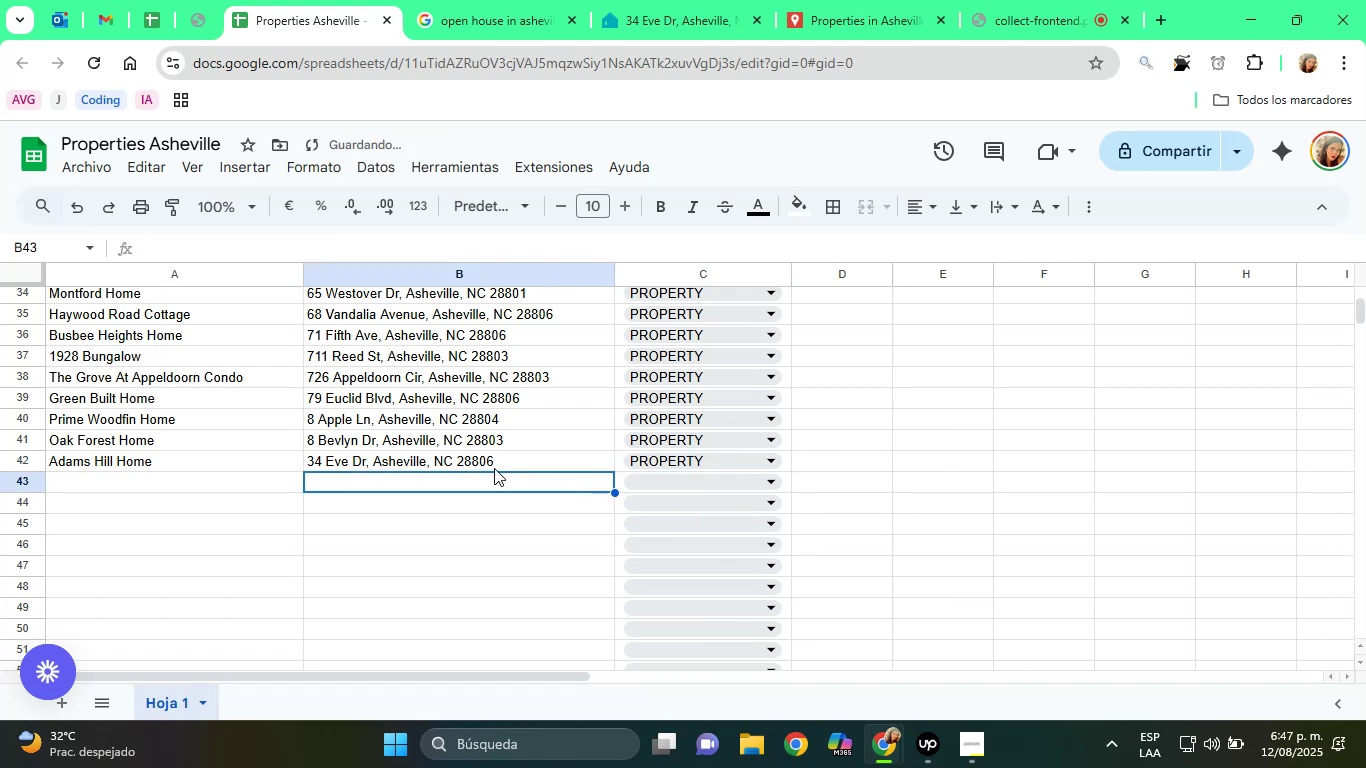 
left_click([491, 465])
 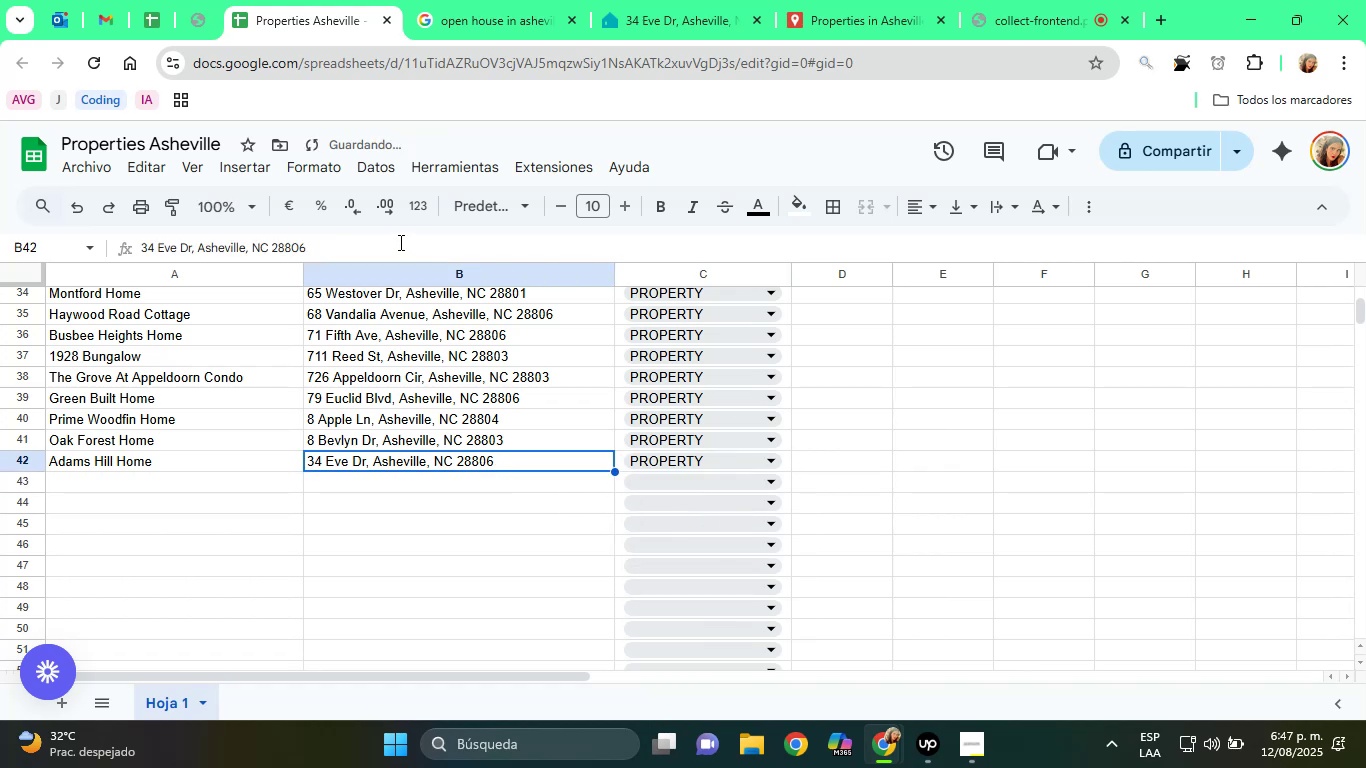 
left_click([223, 230])
 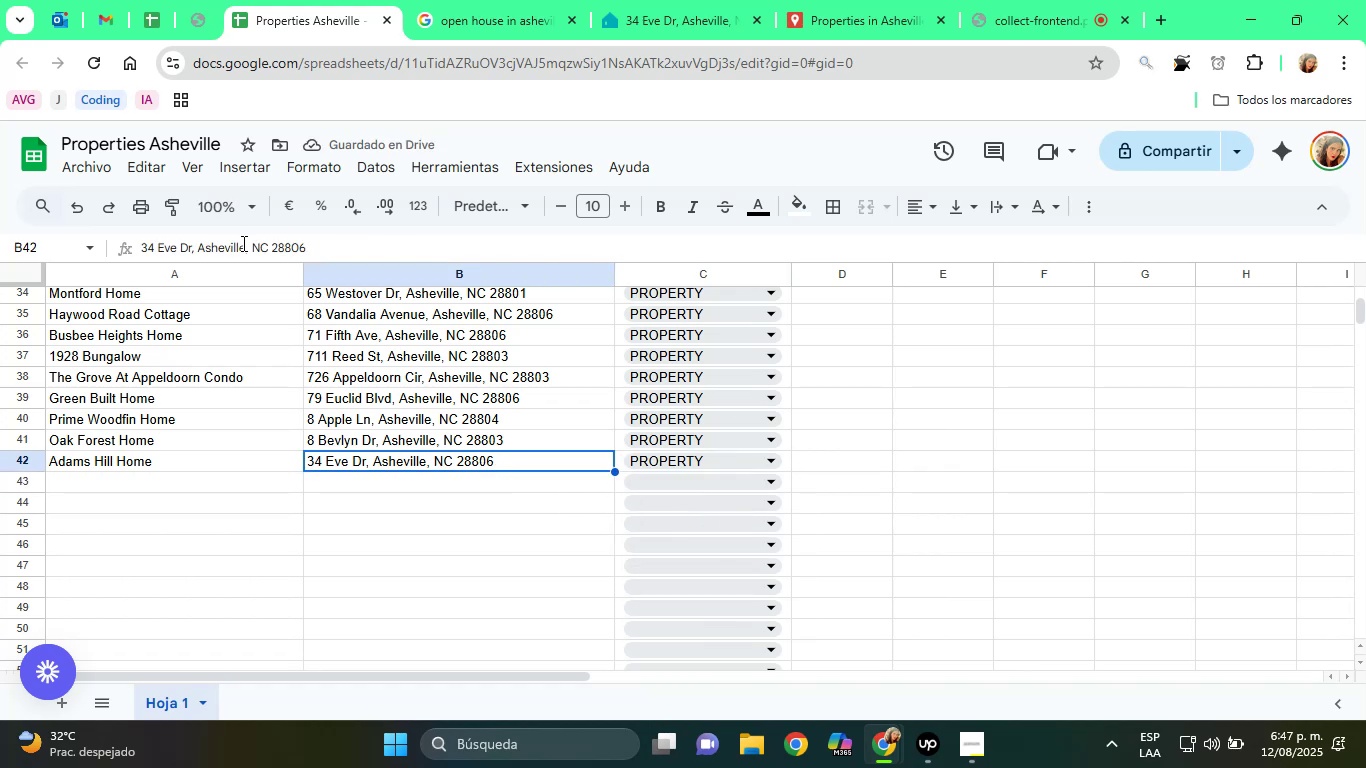 
double_click([242, 243])
 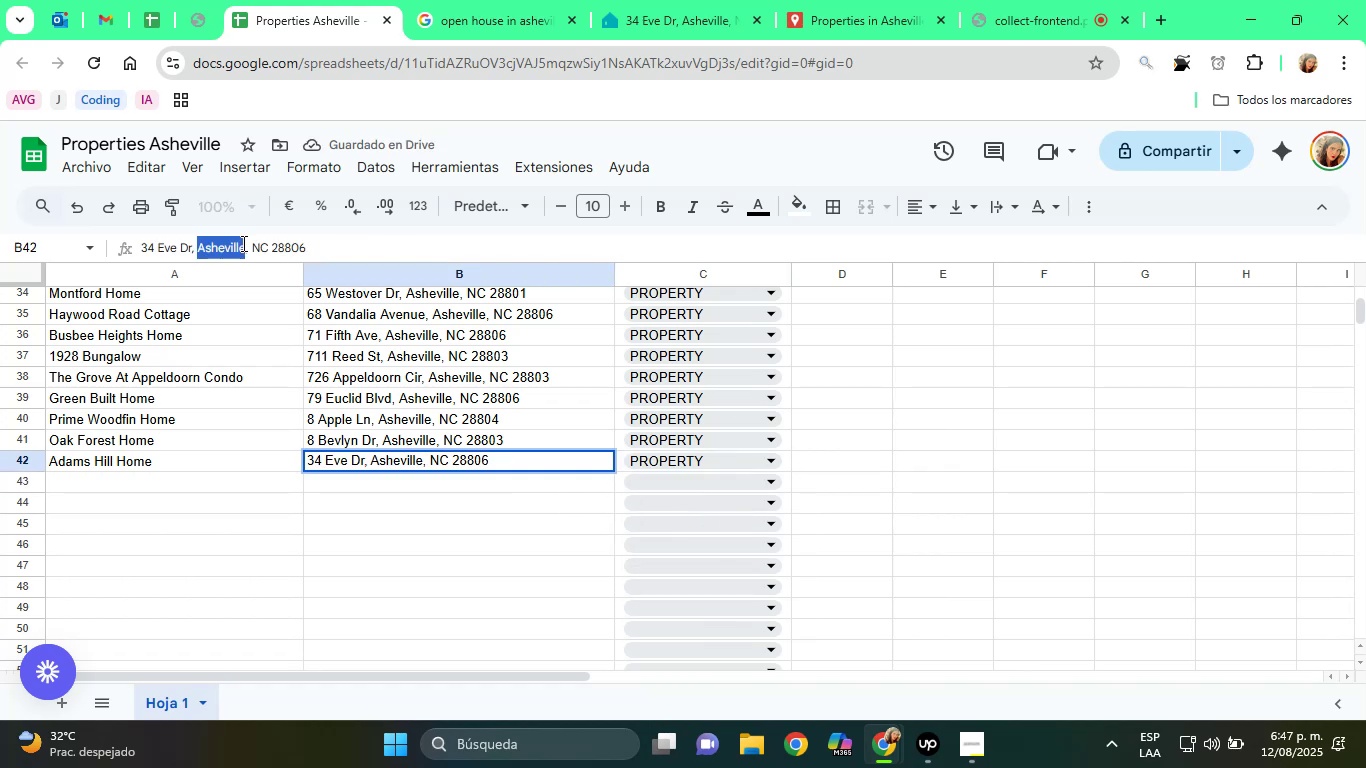 
triple_click([242, 243])
 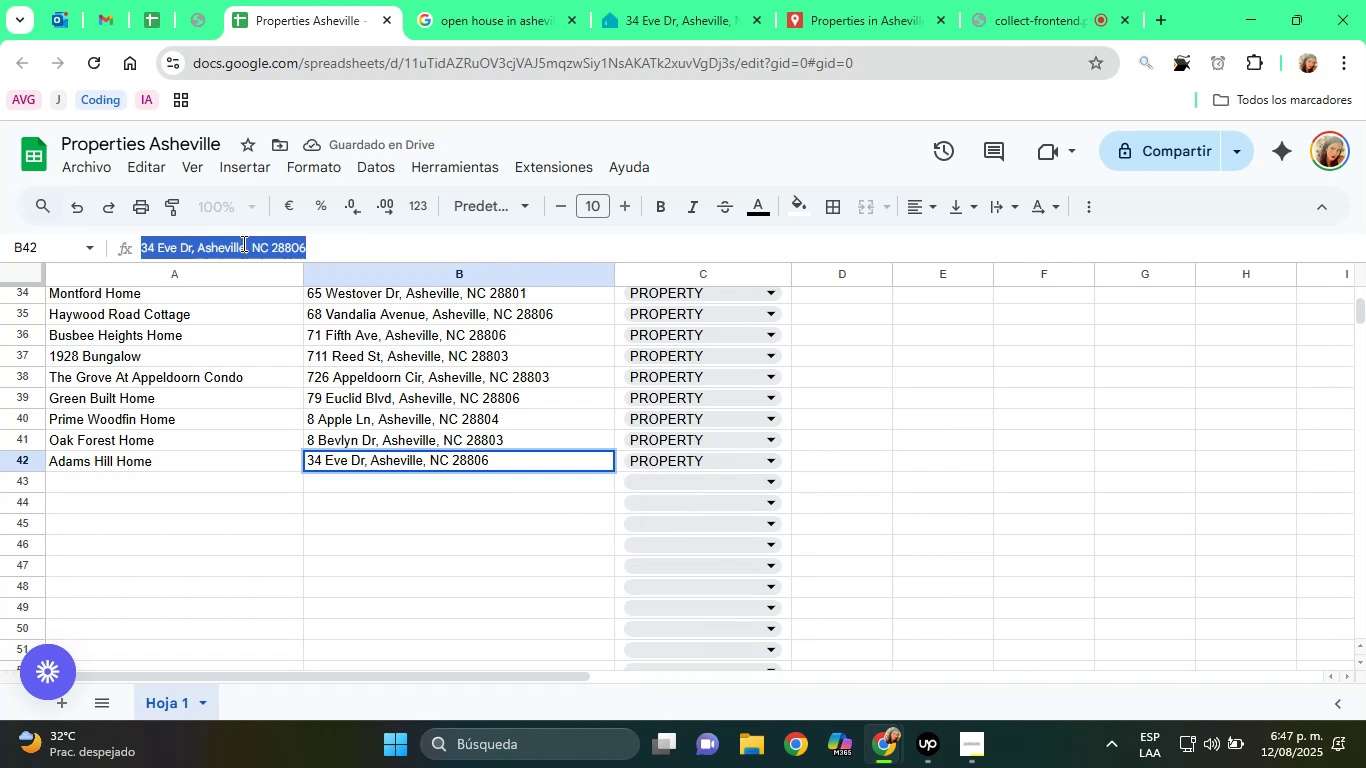 
right_click([242, 243])
 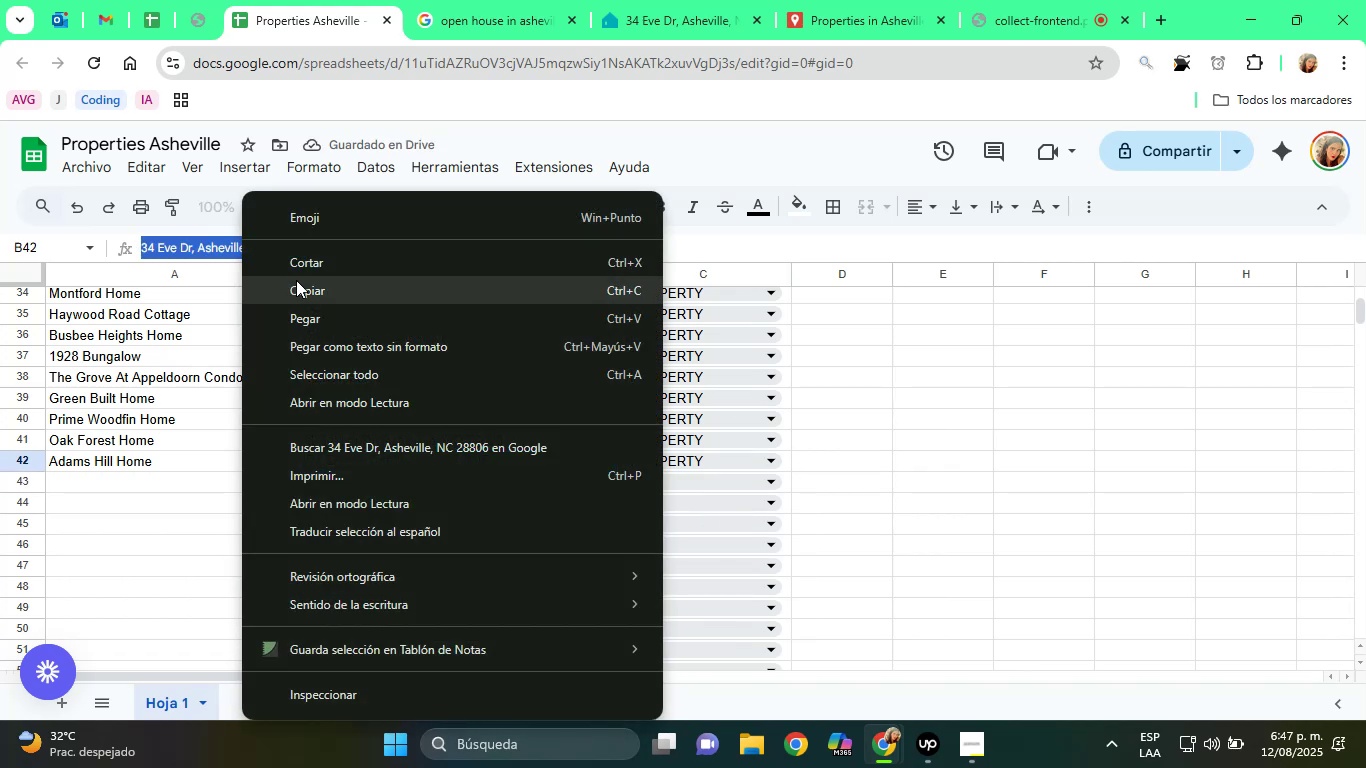 
left_click([324, 294])
 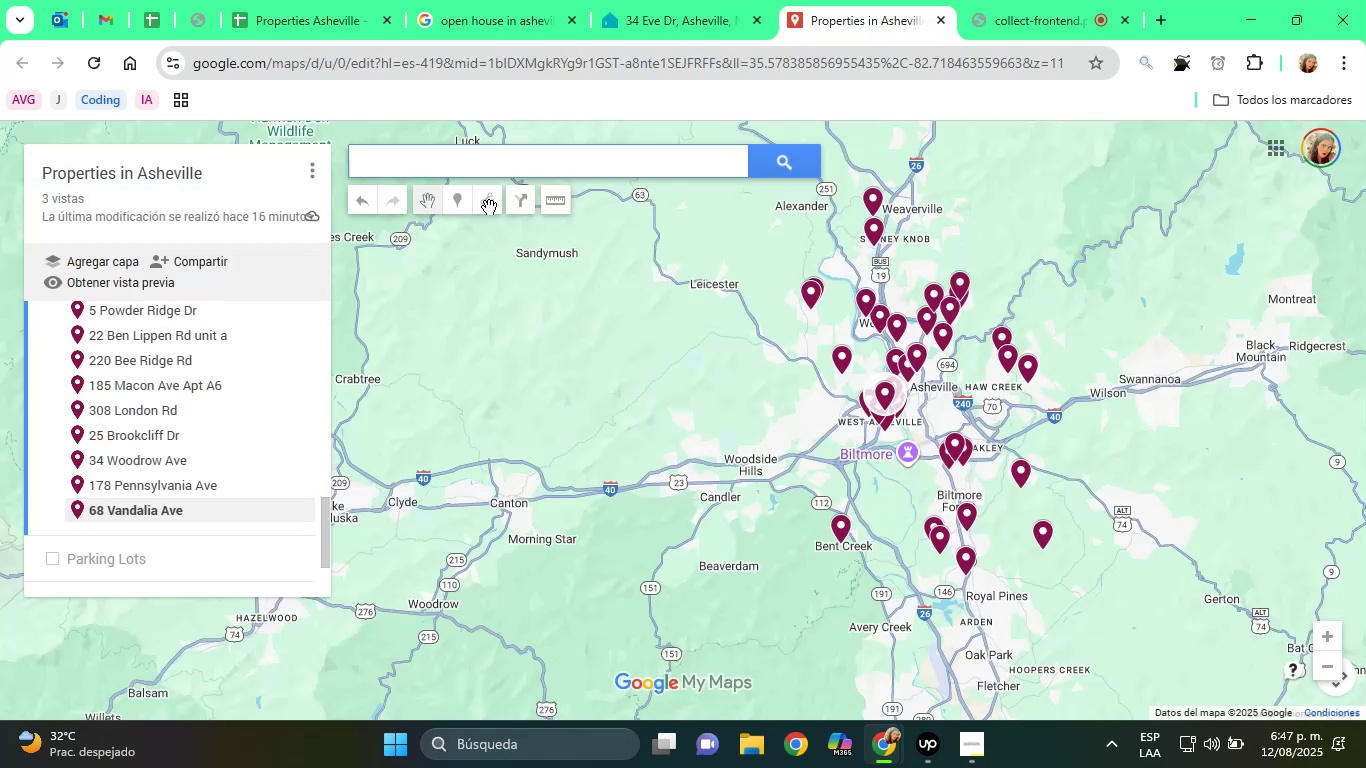 
right_click([446, 170])
 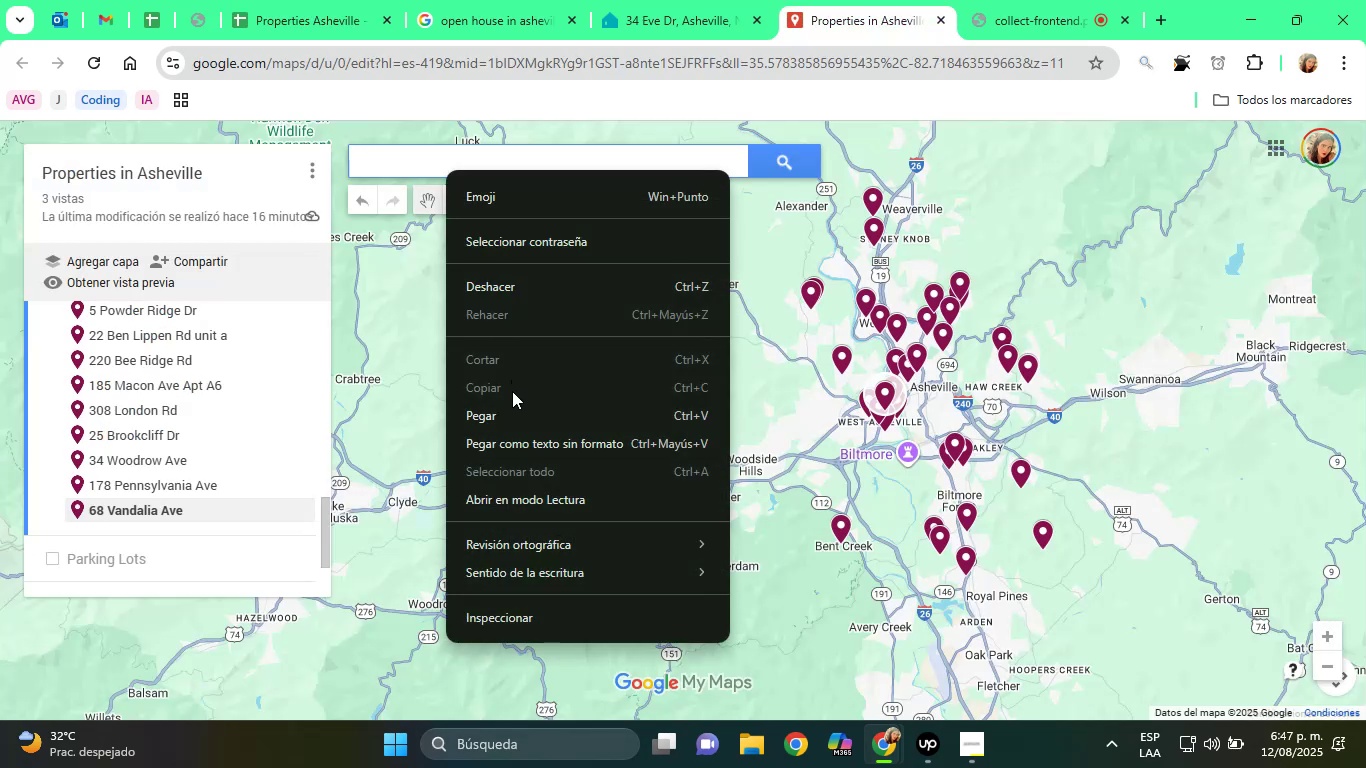 
left_click([512, 406])
 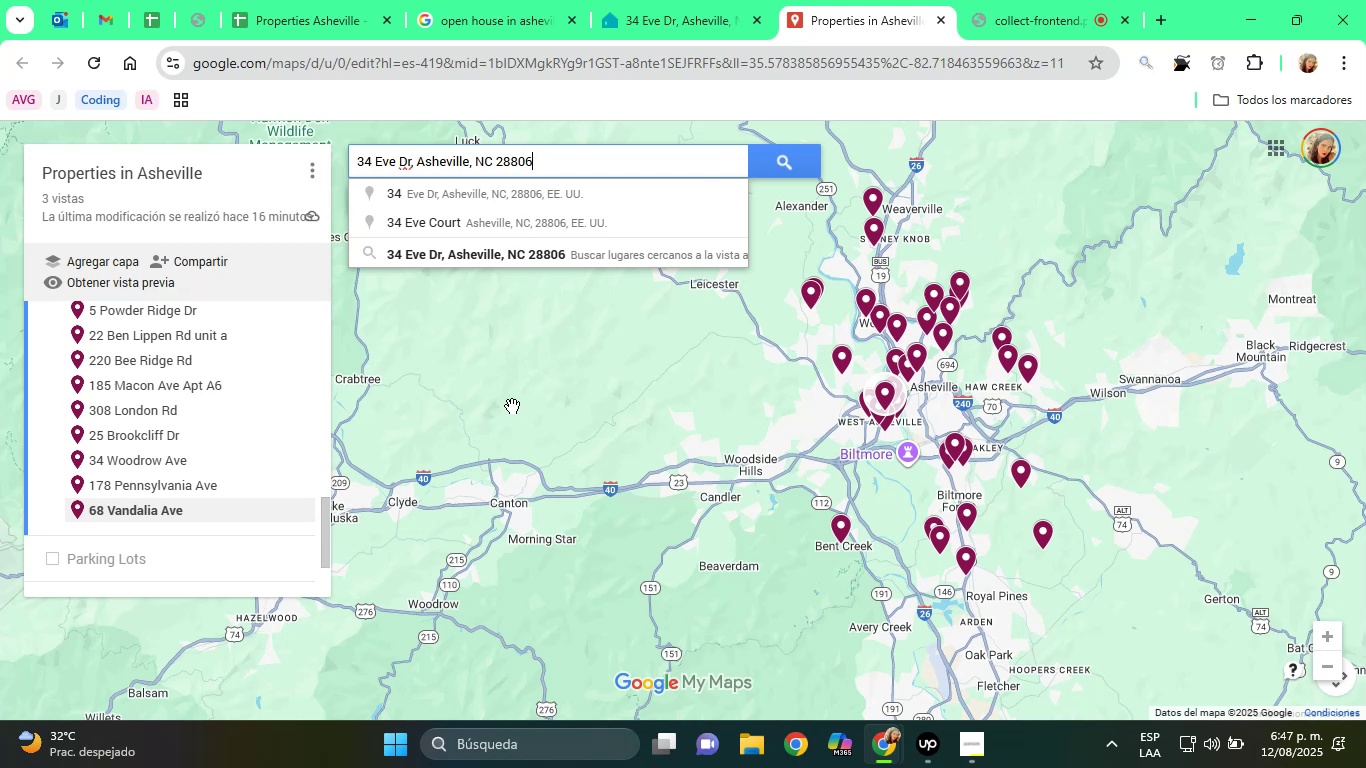 
scroll: coordinate [512, 406], scroll_direction: up, amount: 1.0
 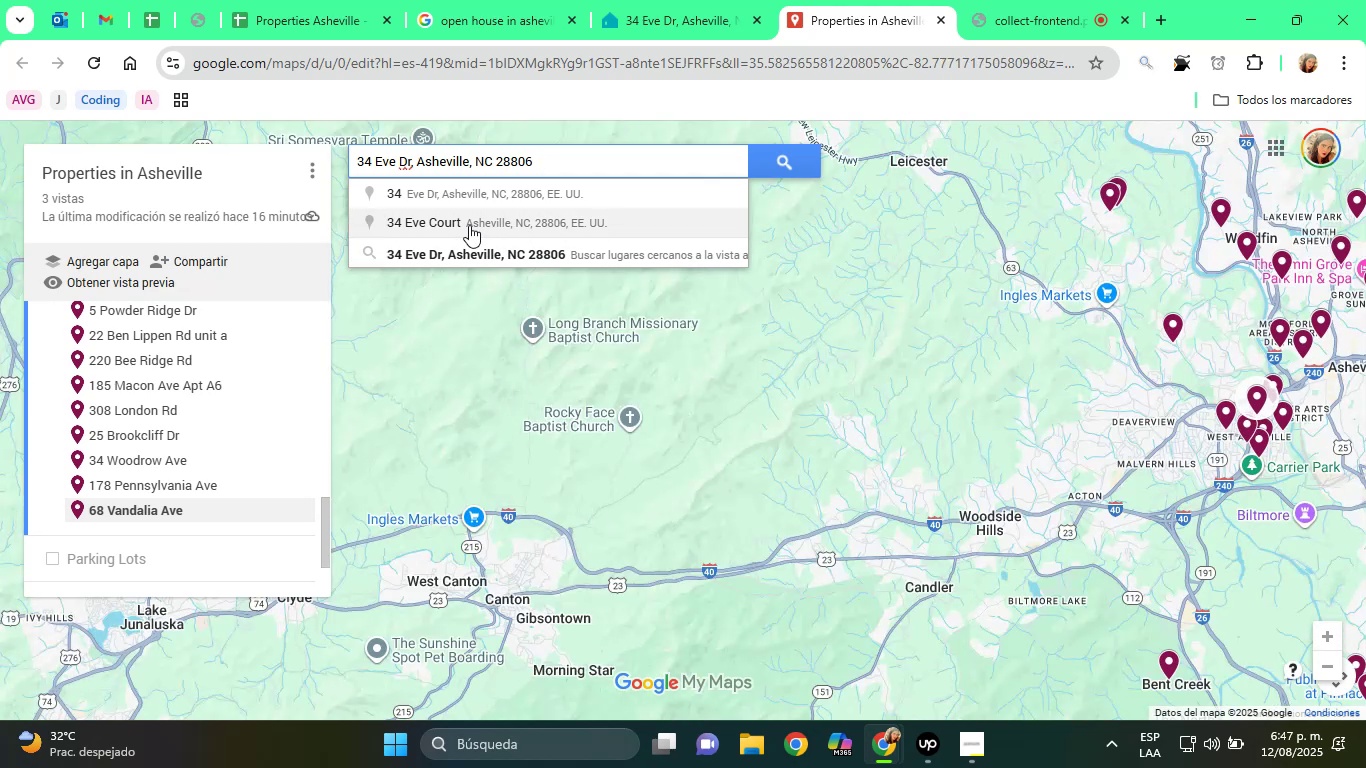 
left_click([436, 202])
 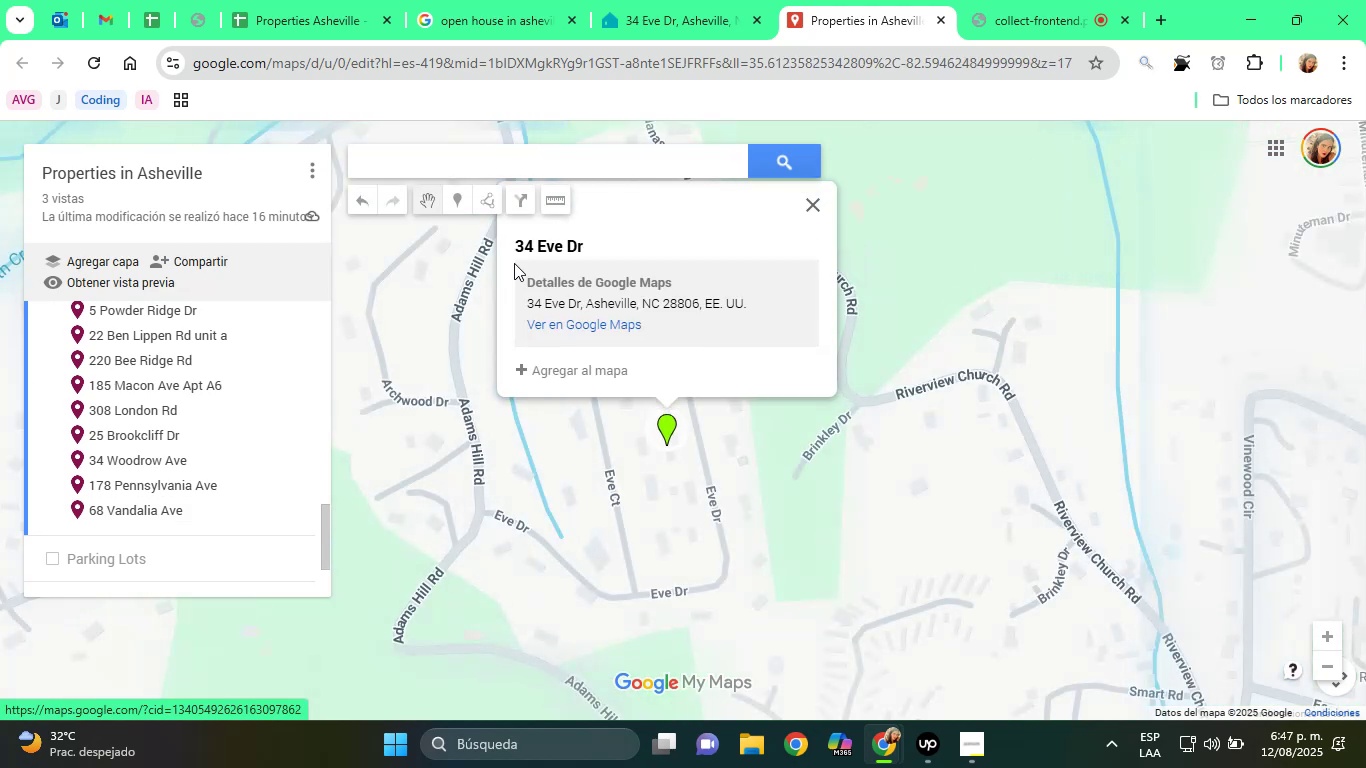 
scroll: coordinate [658, 392], scroll_direction: down, amount: 3.0
 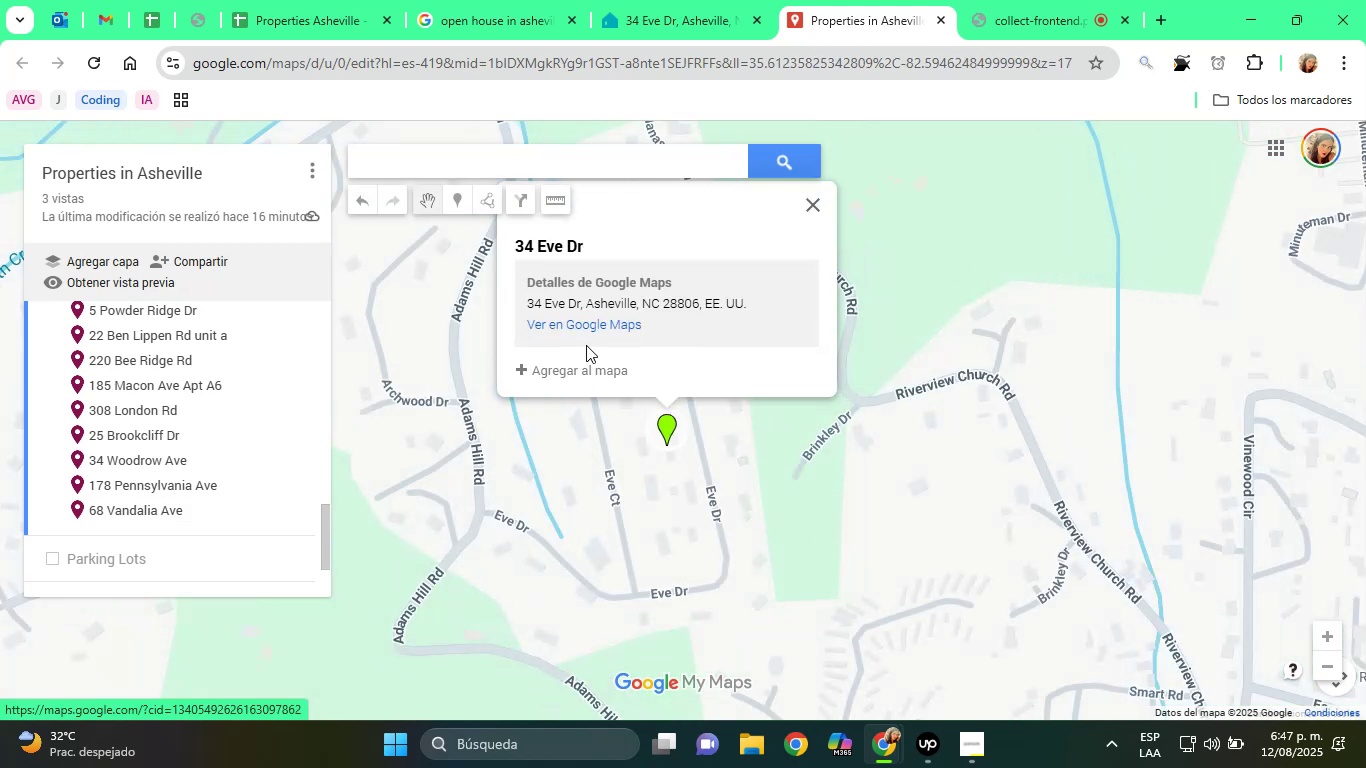 
left_click([598, 373])
 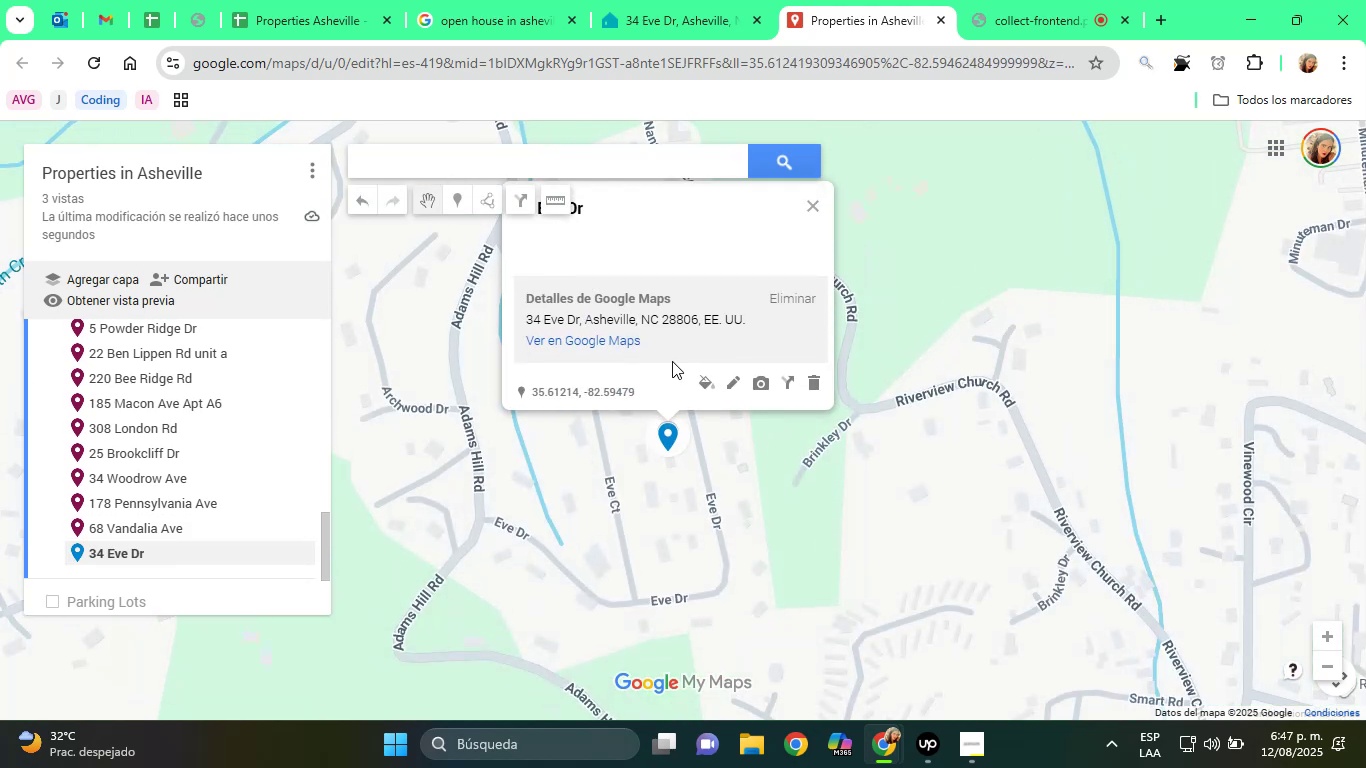 
left_click([708, 377])
 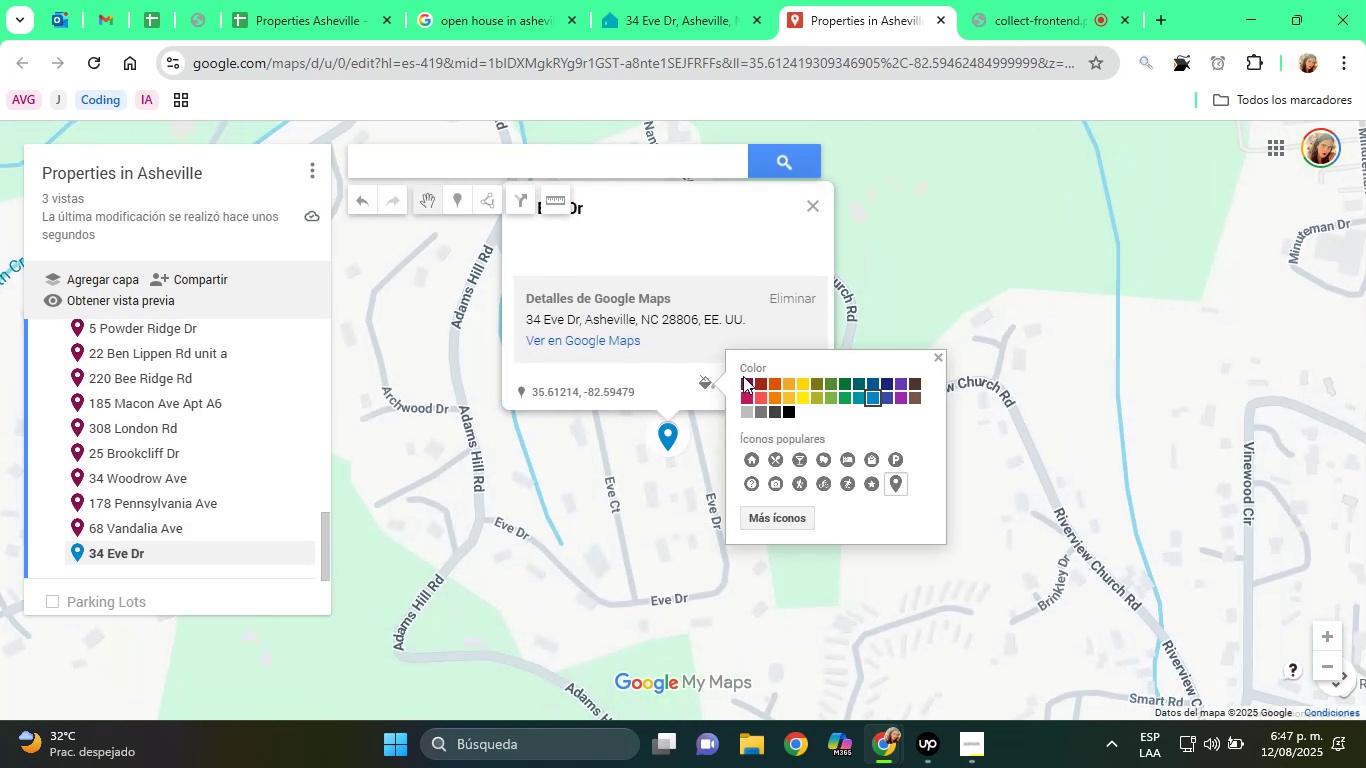 
left_click([746, 379])
 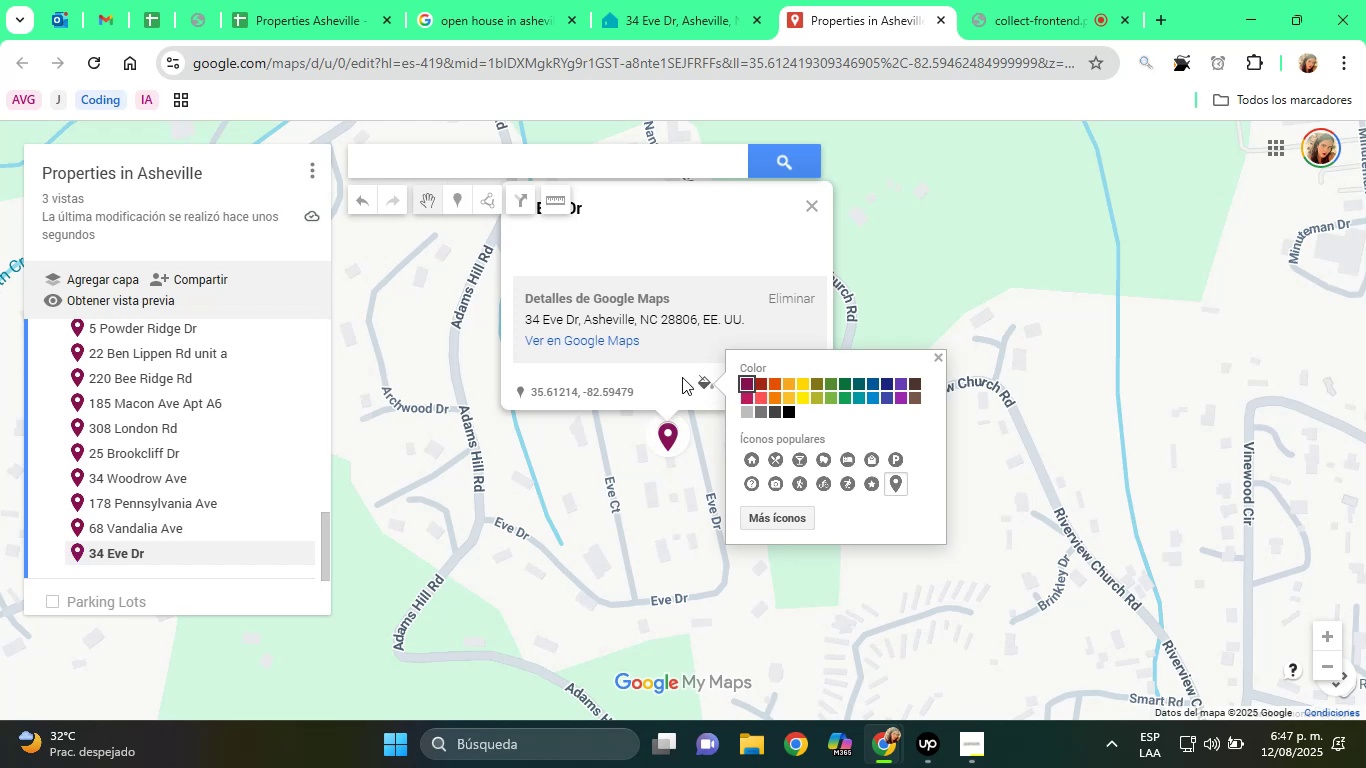 
left_click([671, 375])
 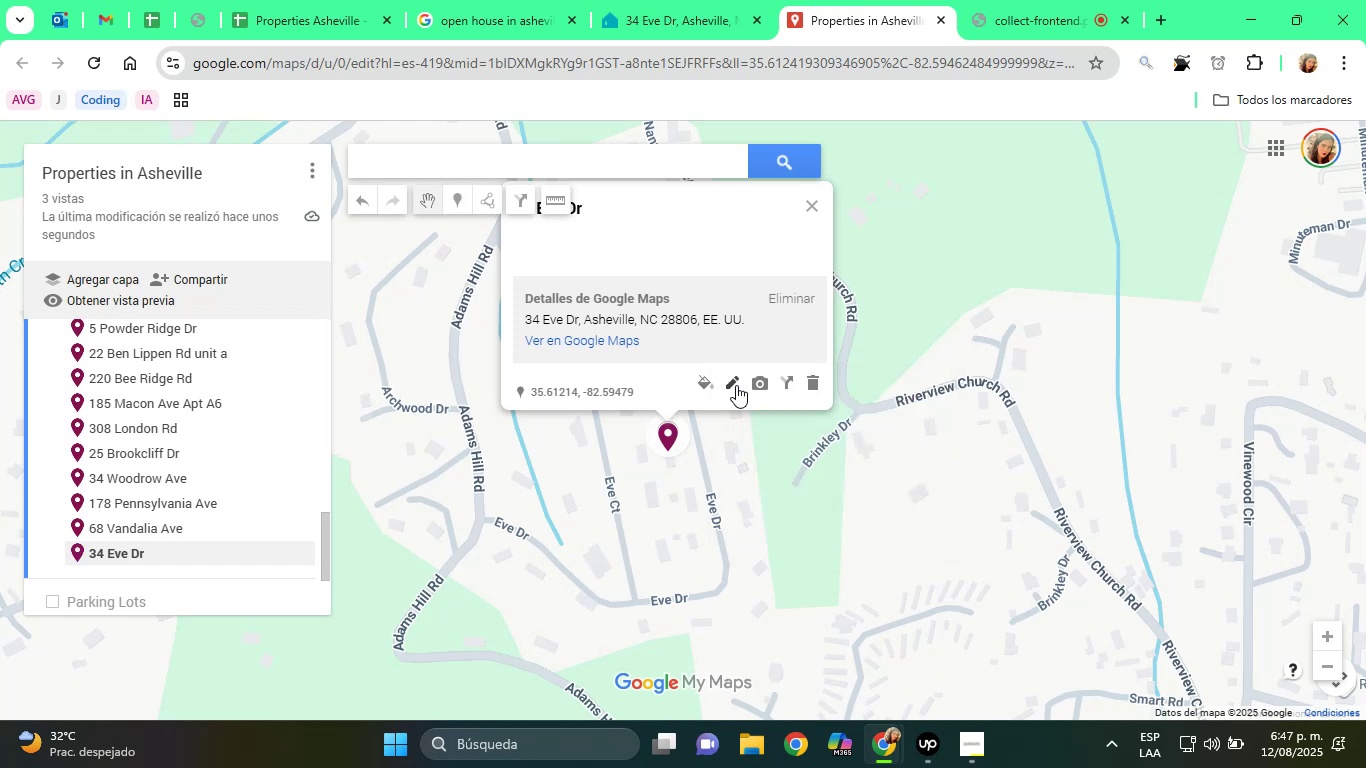 
left_click([736, 385])
 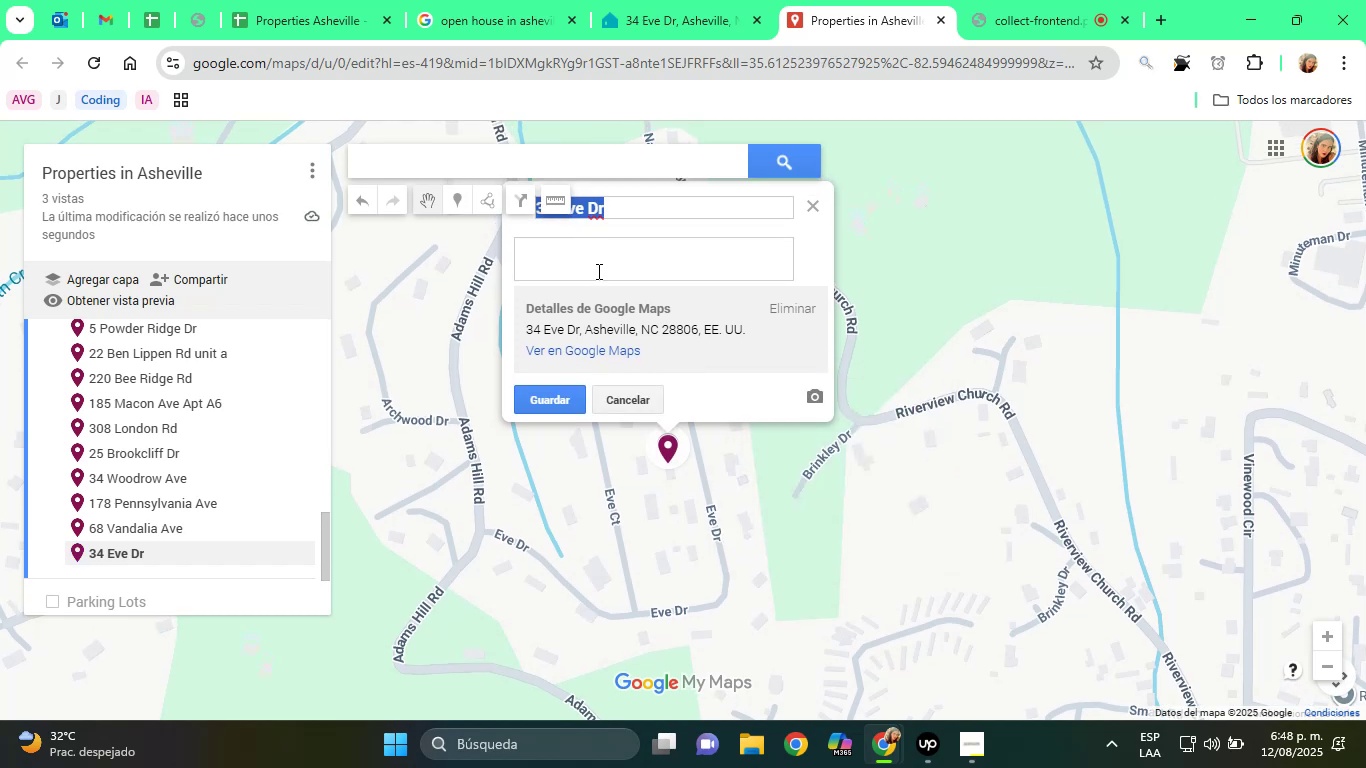 
left_click([597, 271])
 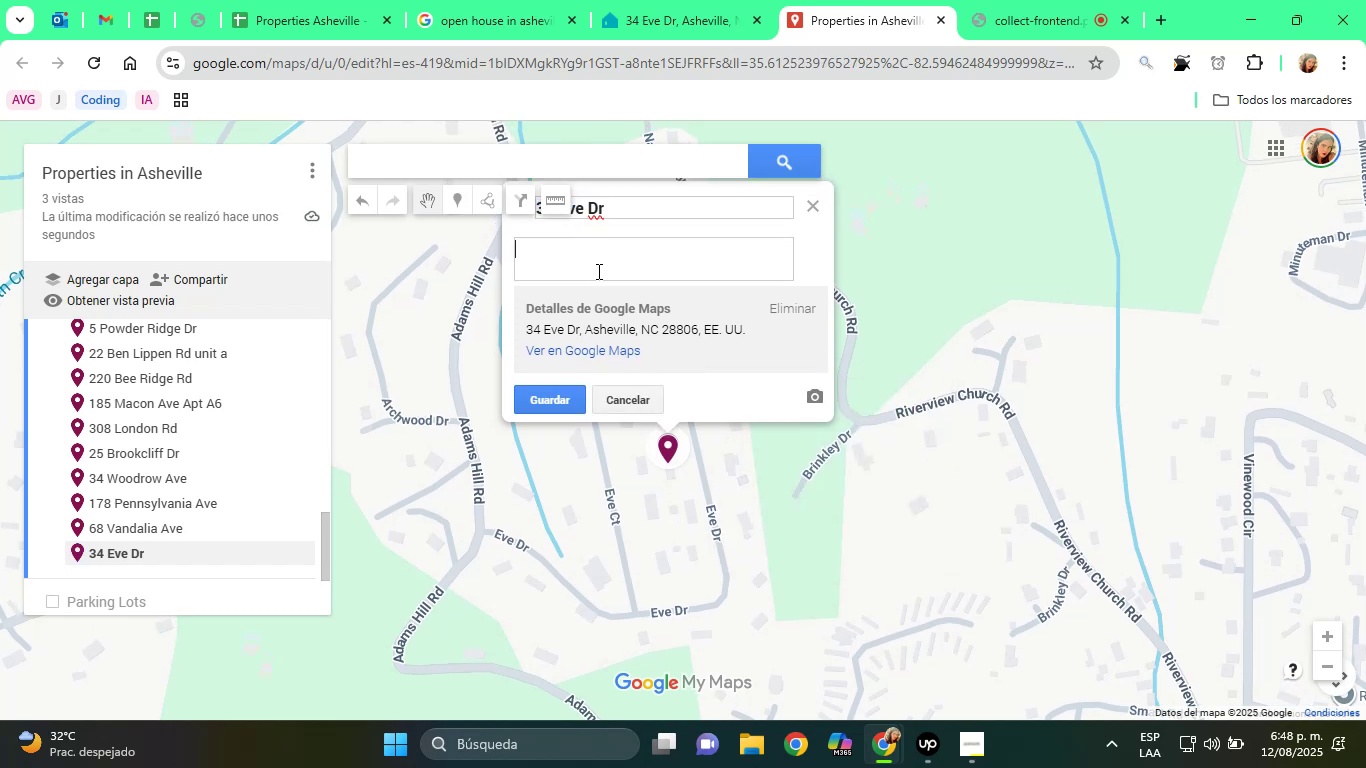 
type(Property)
 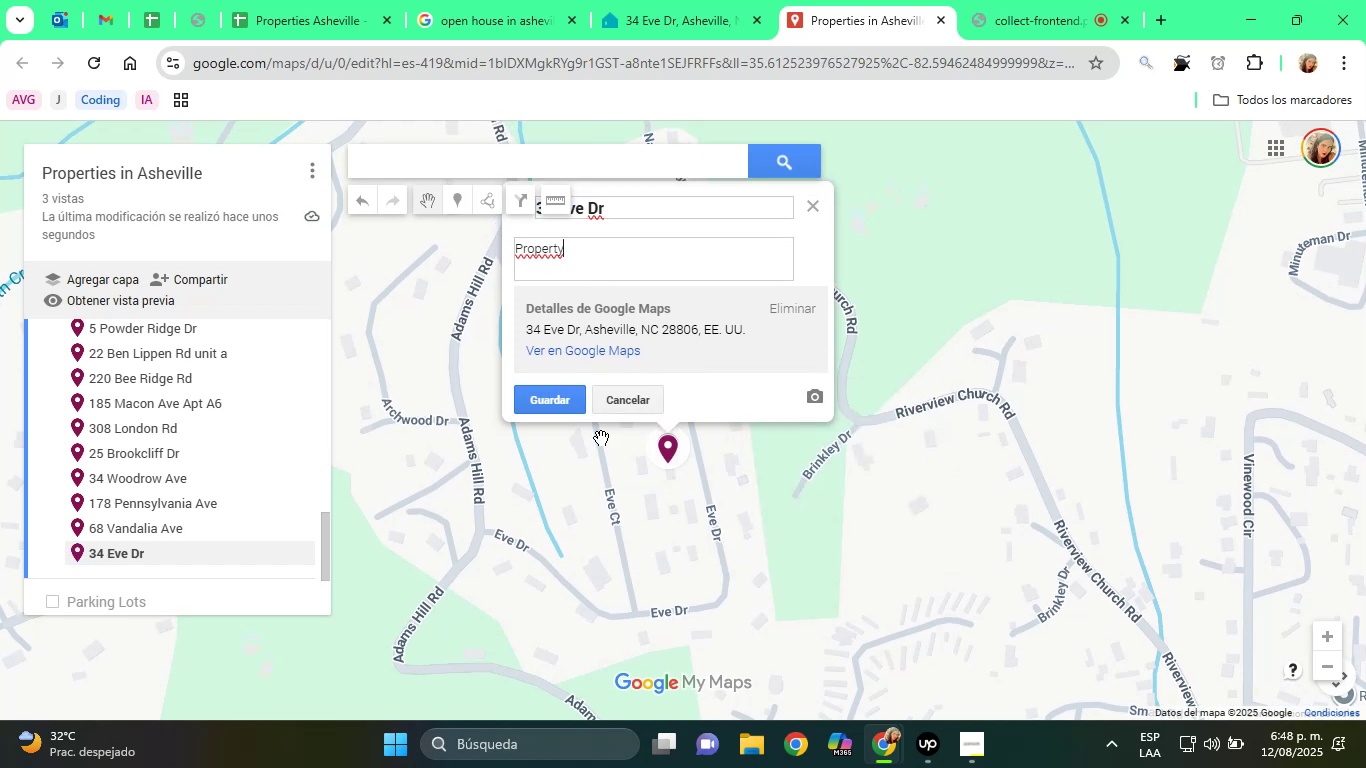 
left_click([551, 408])
 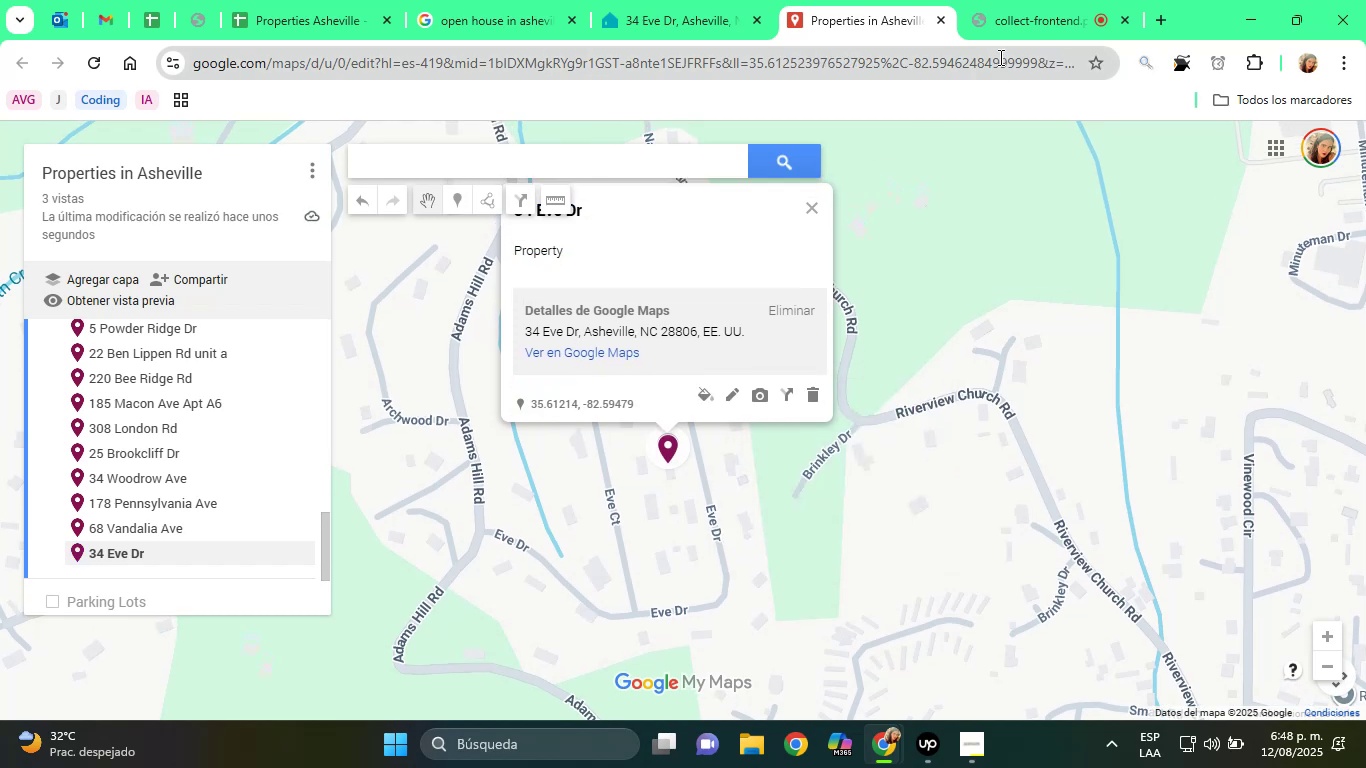 
left_click([1014, 0])
 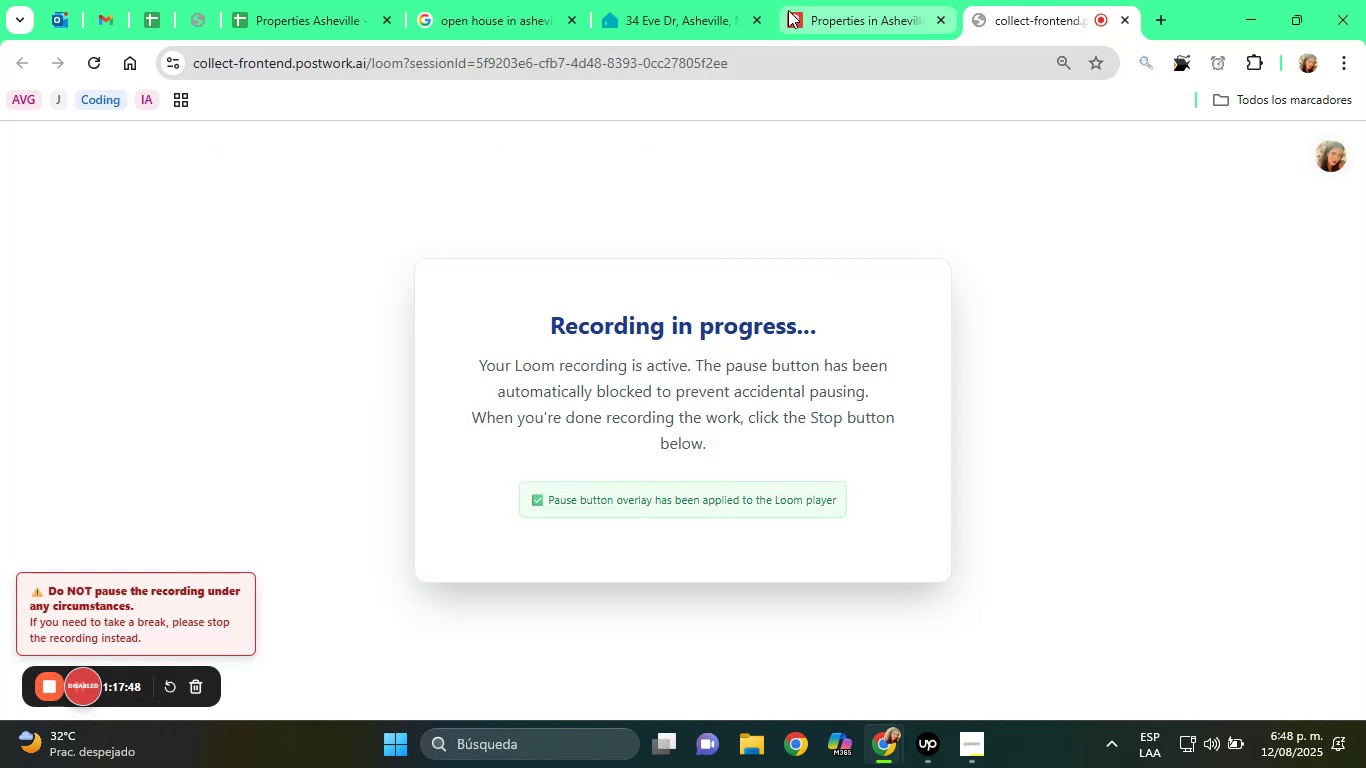 
left_click([709, 0])
 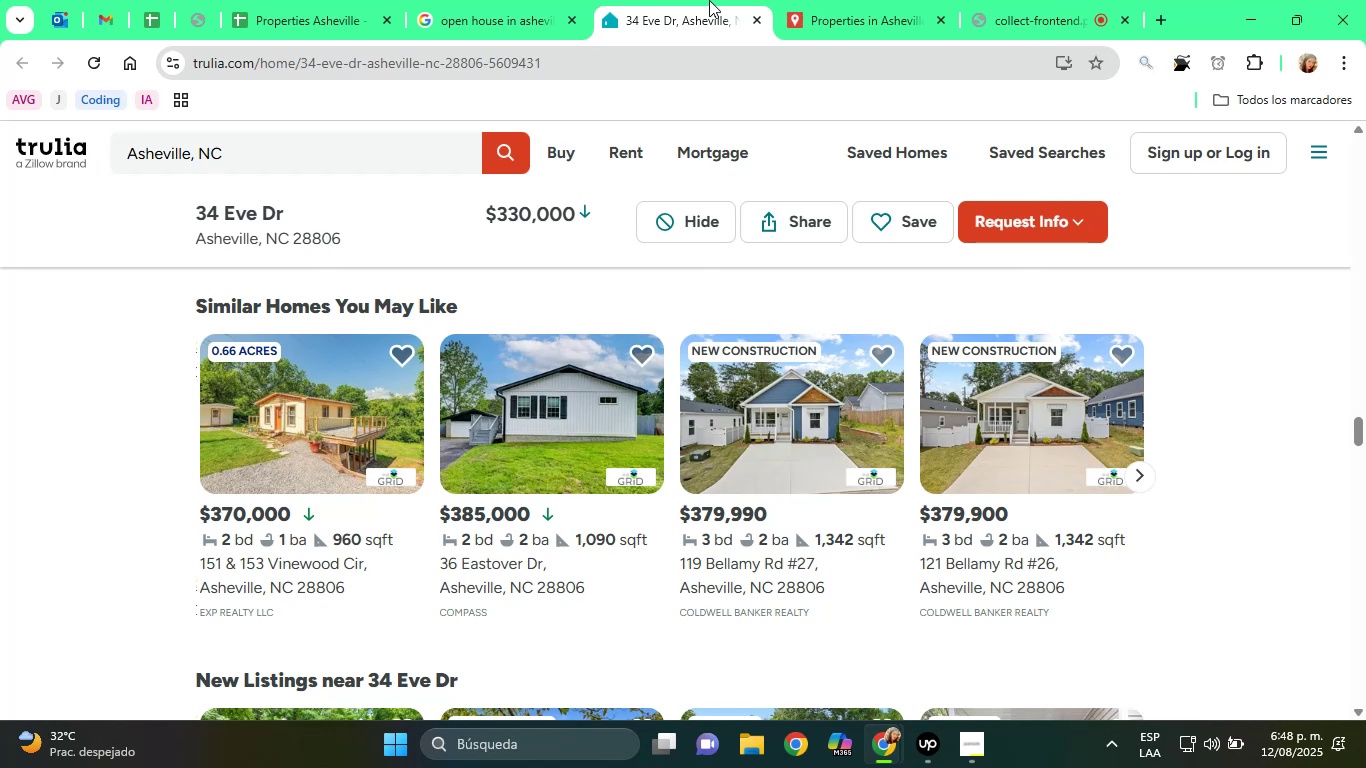 
wait(40.48)
 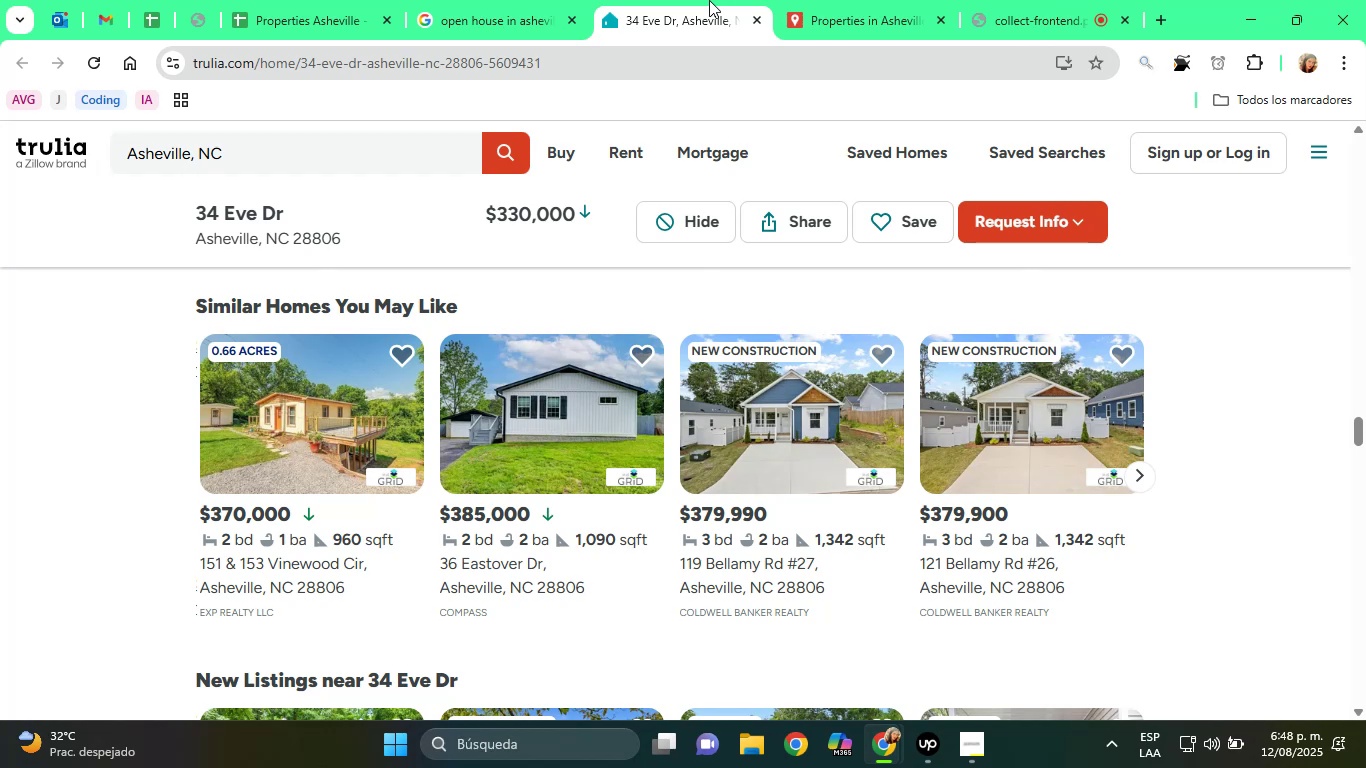 
left_click([749, 20])
 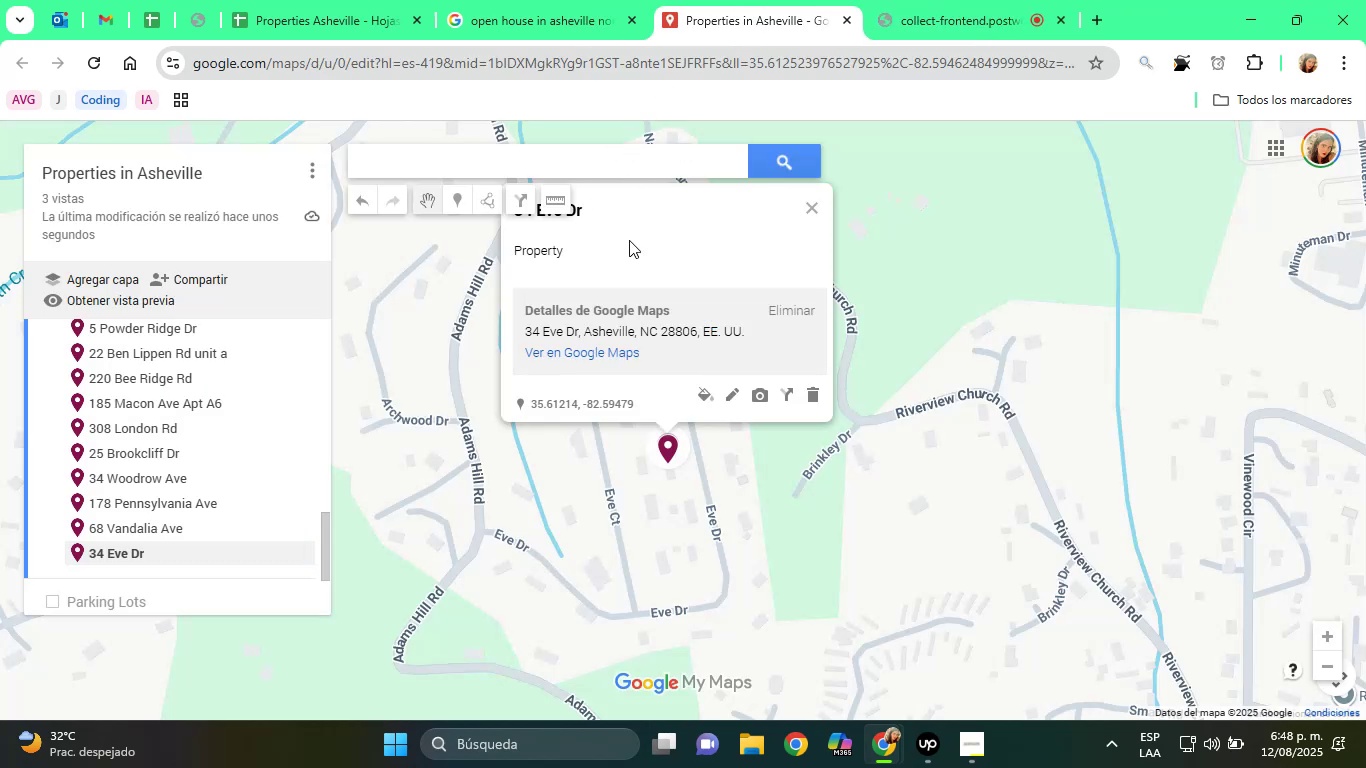 
scroll: coordinate [671, 566], scroll_direction: down, amount: 6.0
 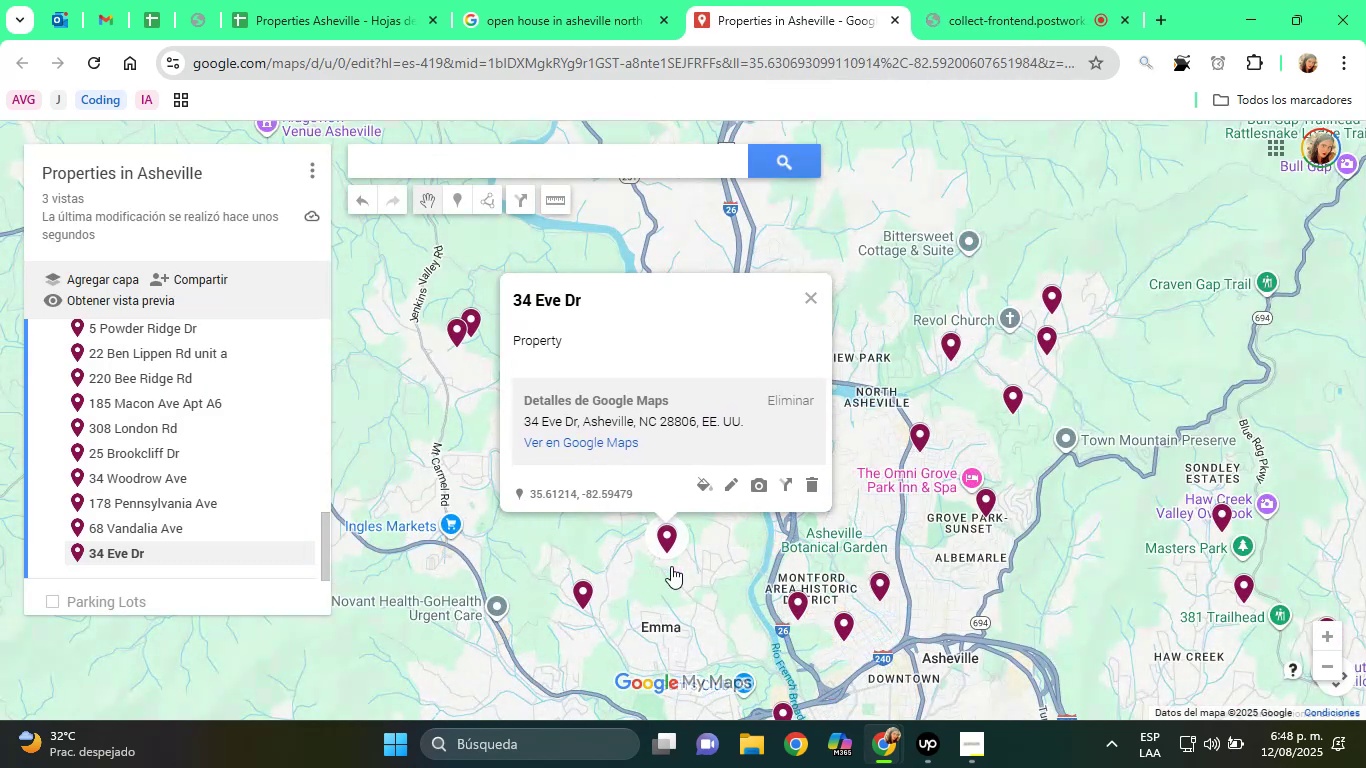 
left_click([534, 0])
 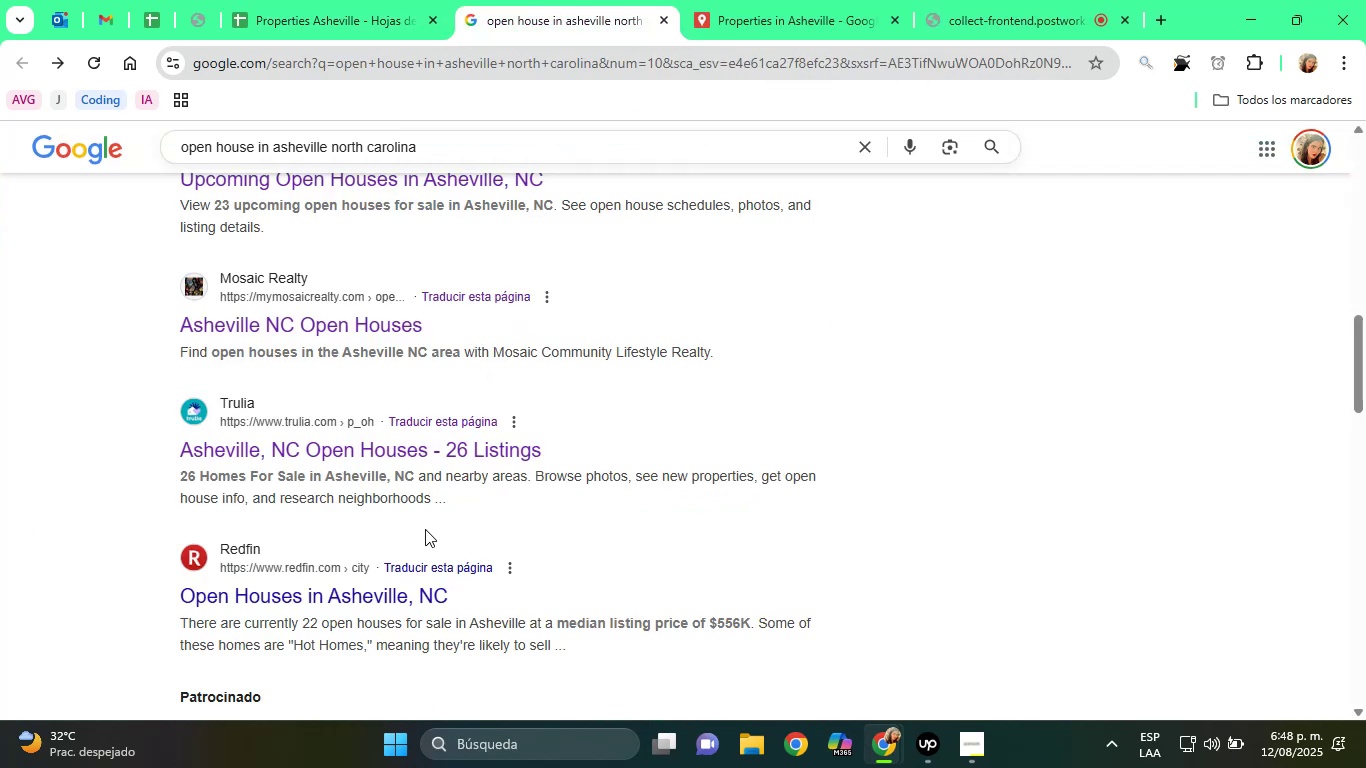 
scroll: coordinate [396, 521], scroll_direction: down, amount: 2.0
 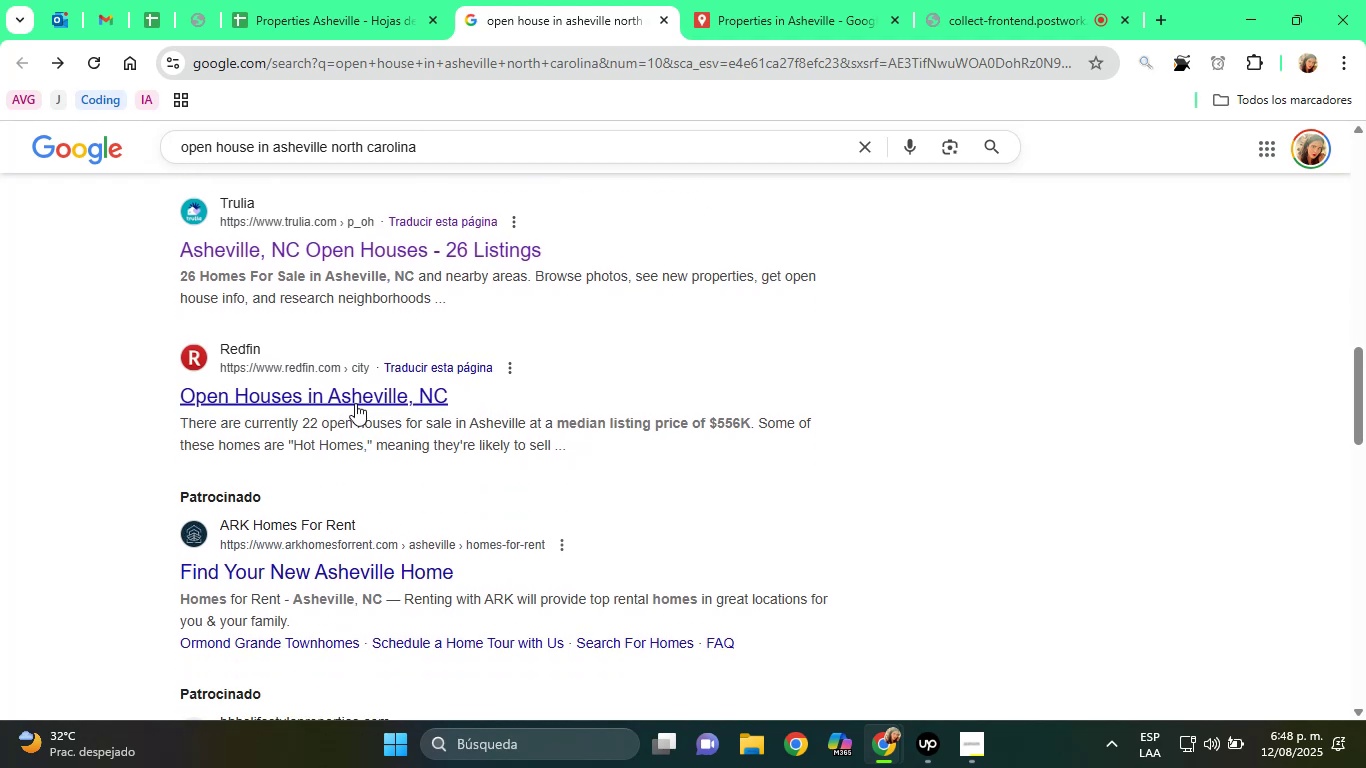 
right_click([343, 387])
 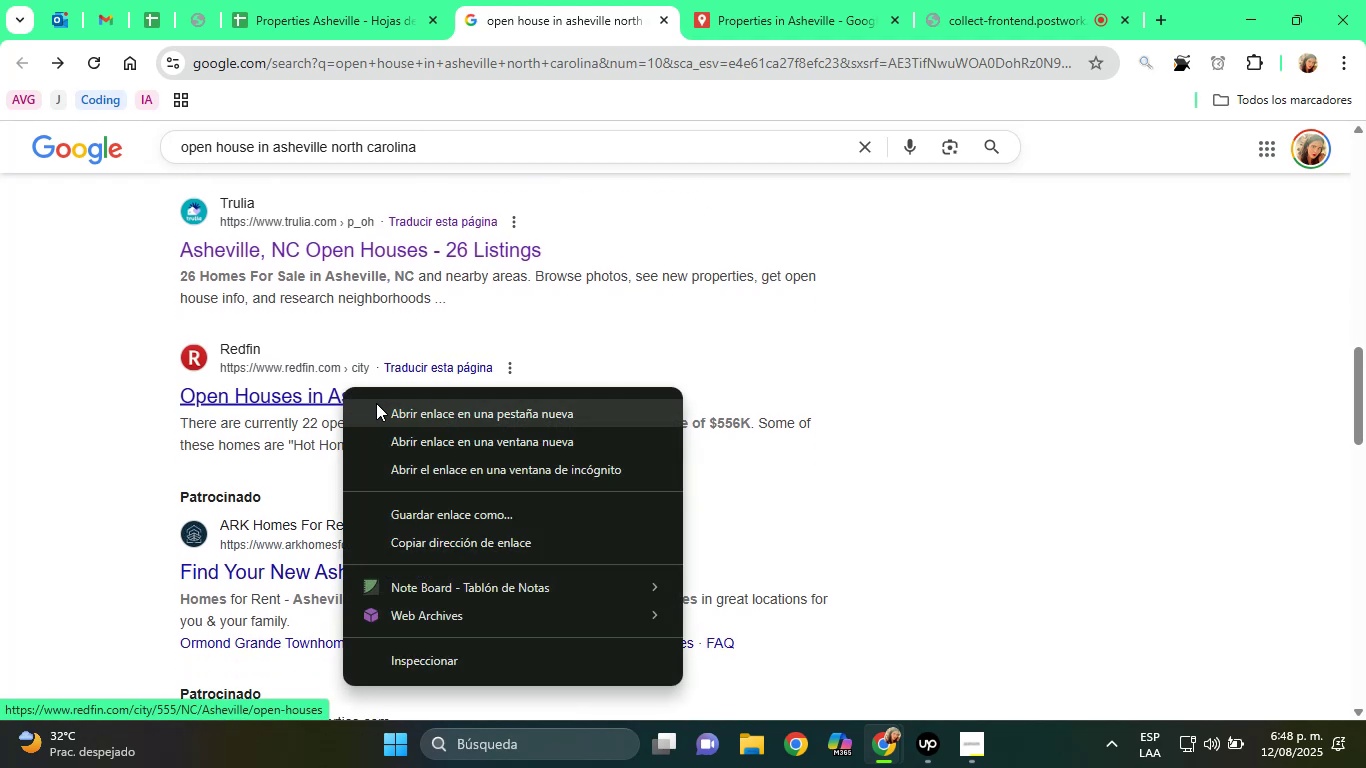 
left_click([377, 403])
 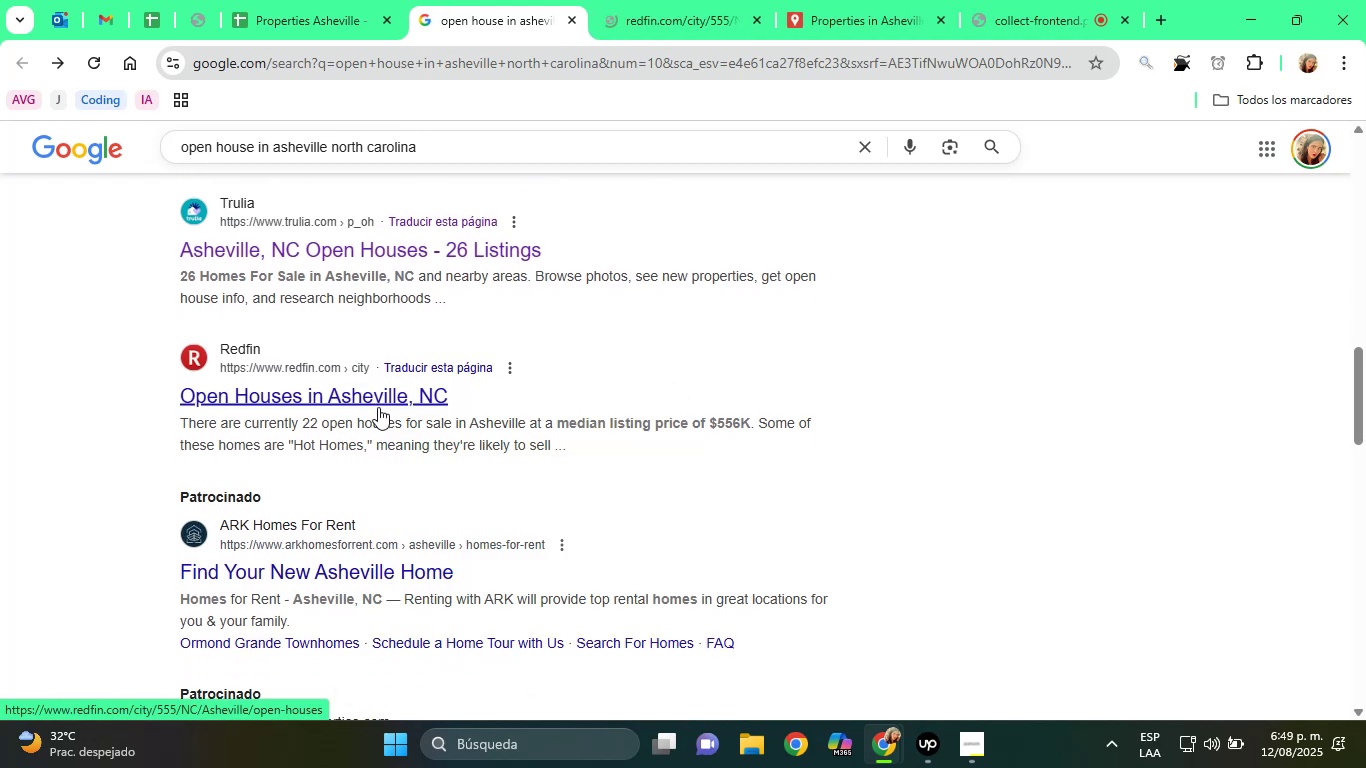 
scroll: coordinate [384, 421], scroll_direction: down, amount: 2.0
 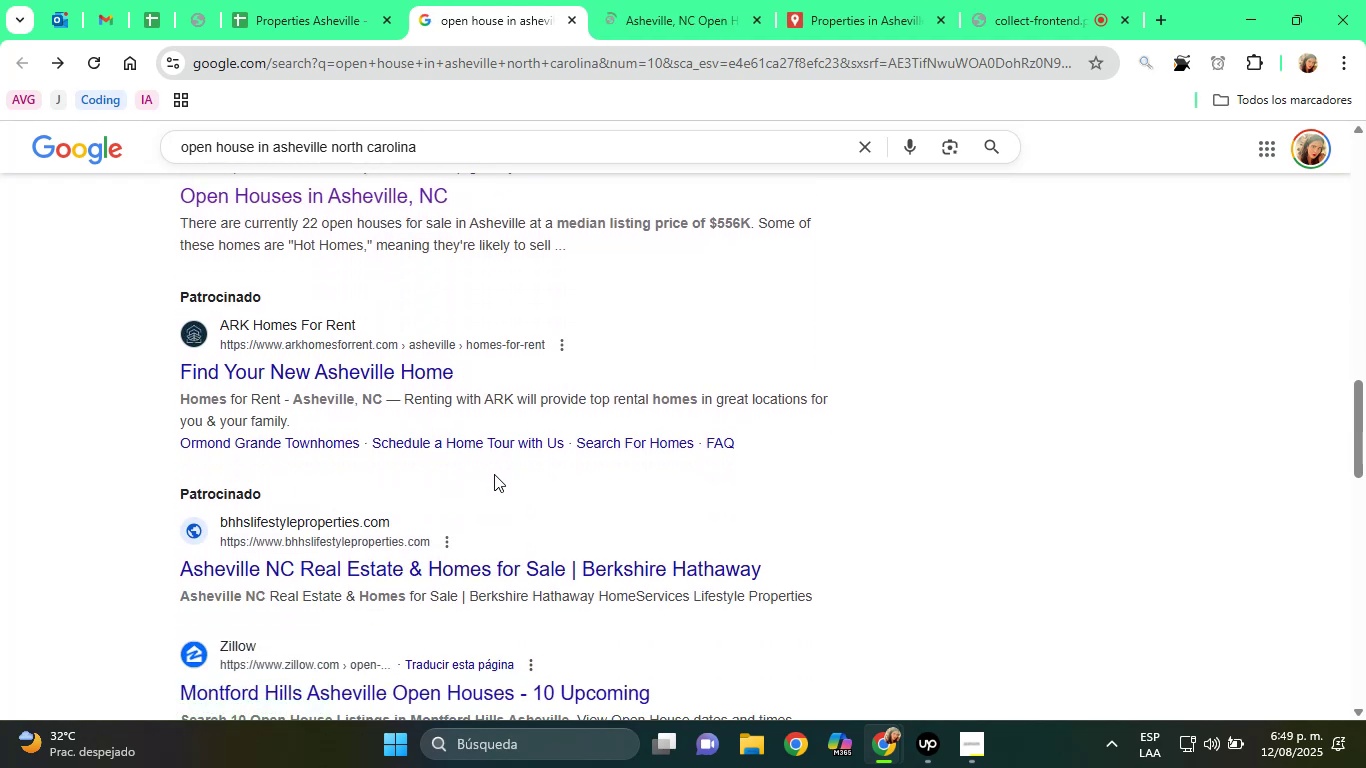 
wait(9.51)
 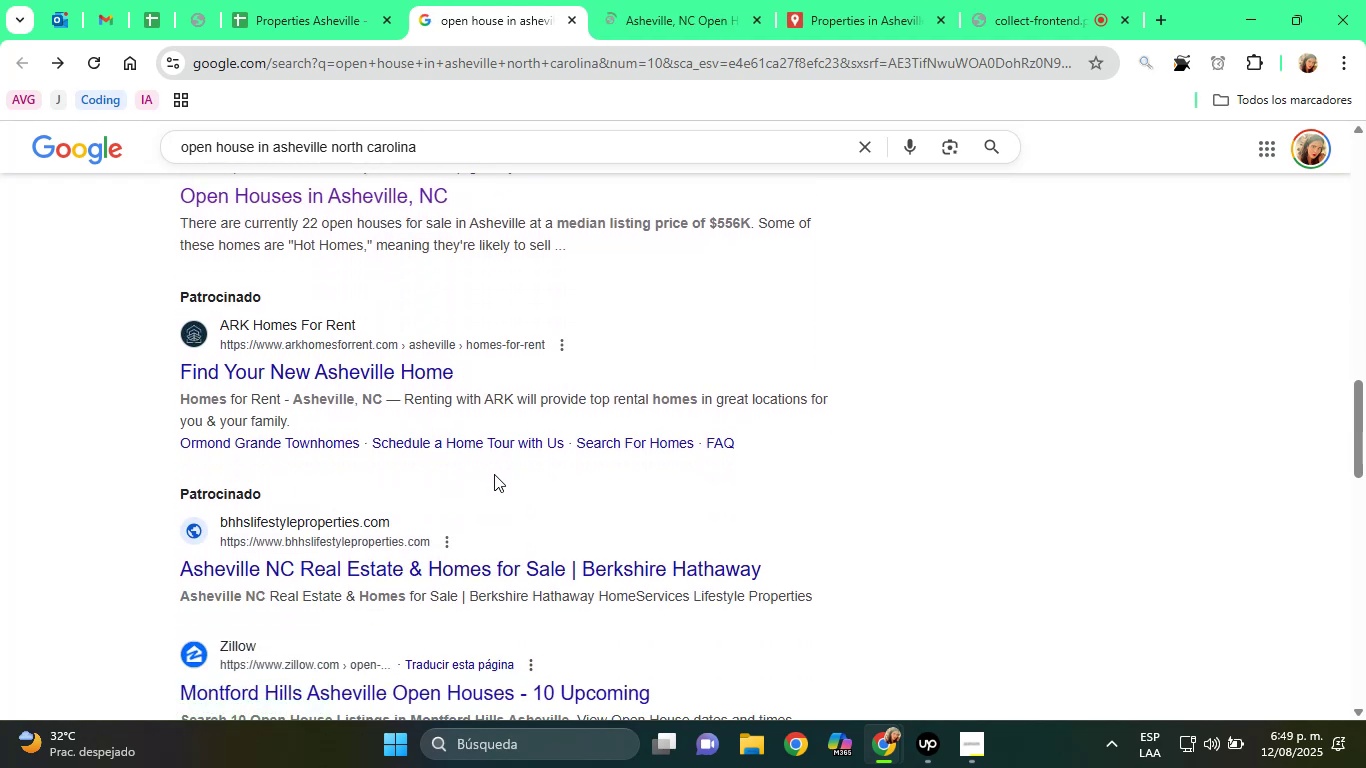 
left_click([654, 0])
 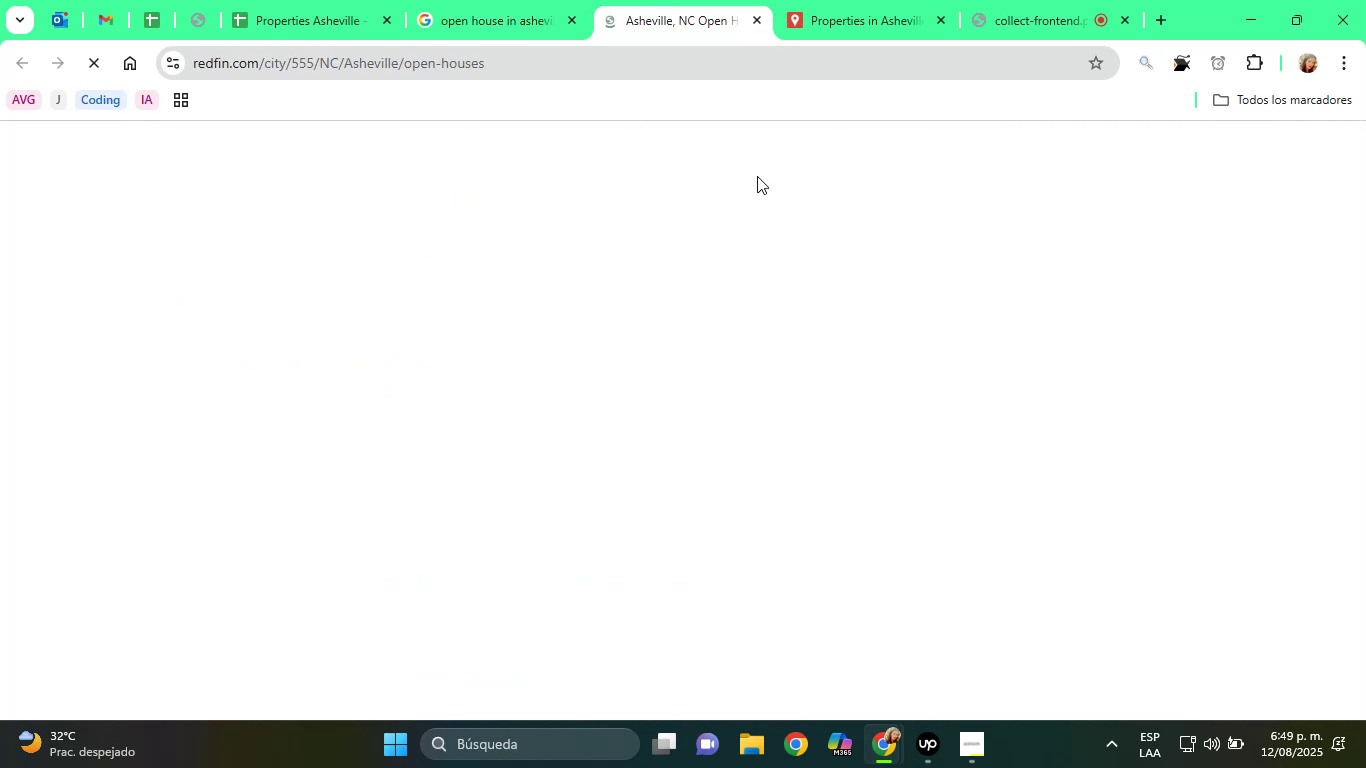 
mouse_move([835, 531])
 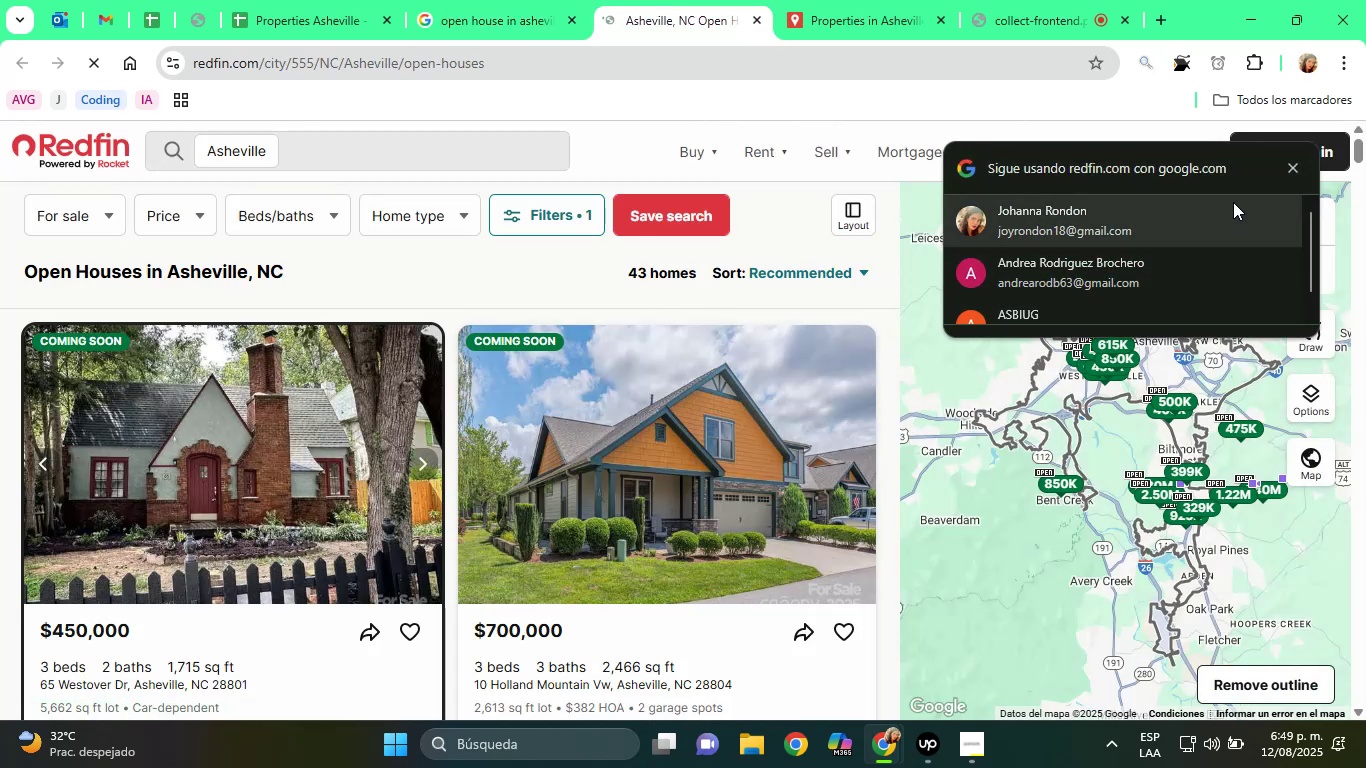 
double_click([1290, 168])
 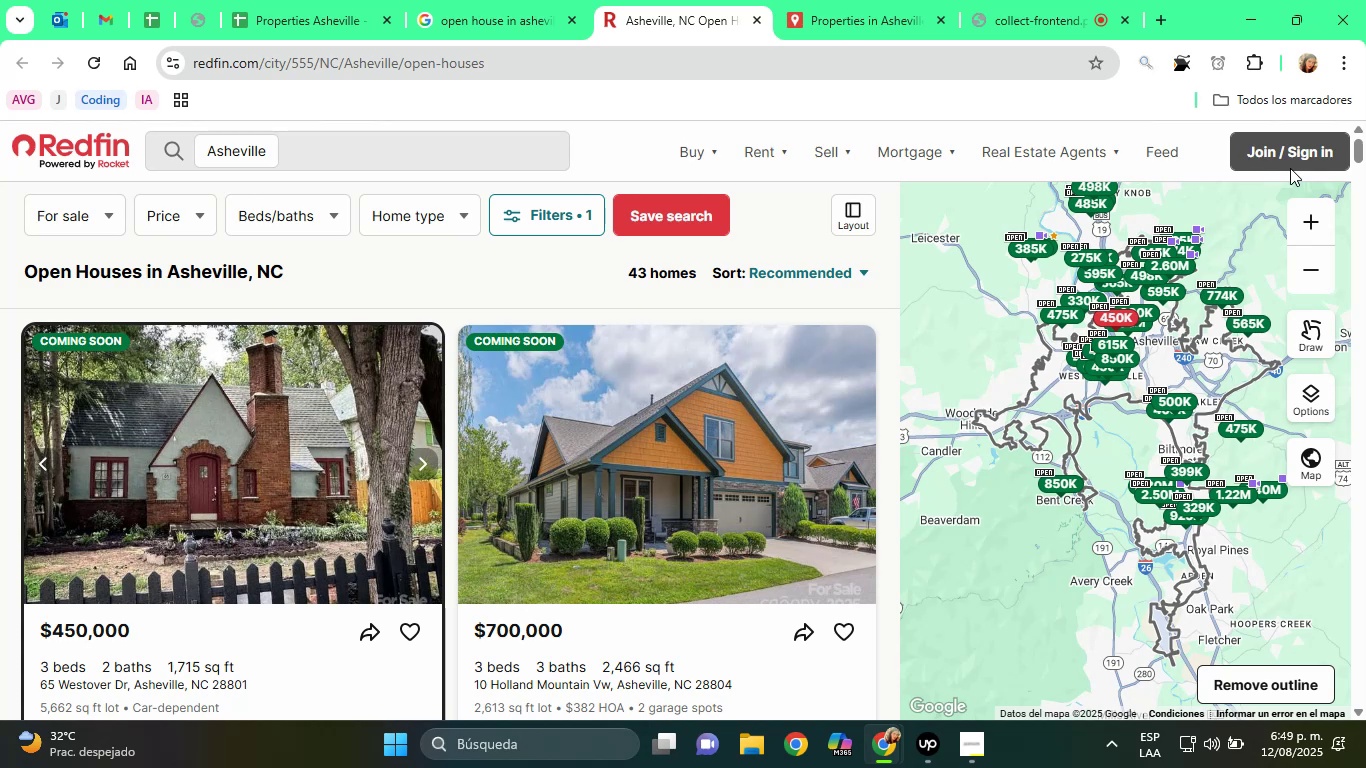 
wait(29.17)
 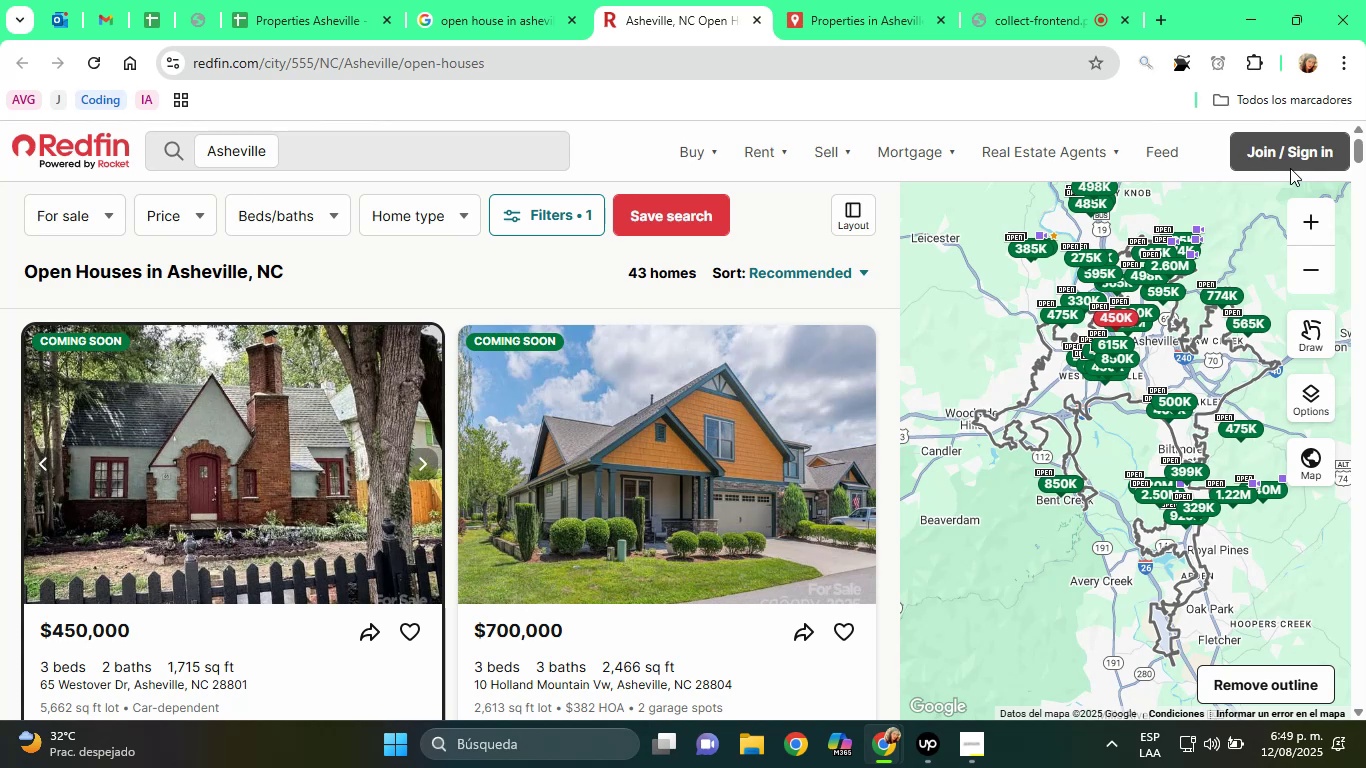 
scroll: coordinate [1148, 424], scroll_direction: down, amount: 4.0
 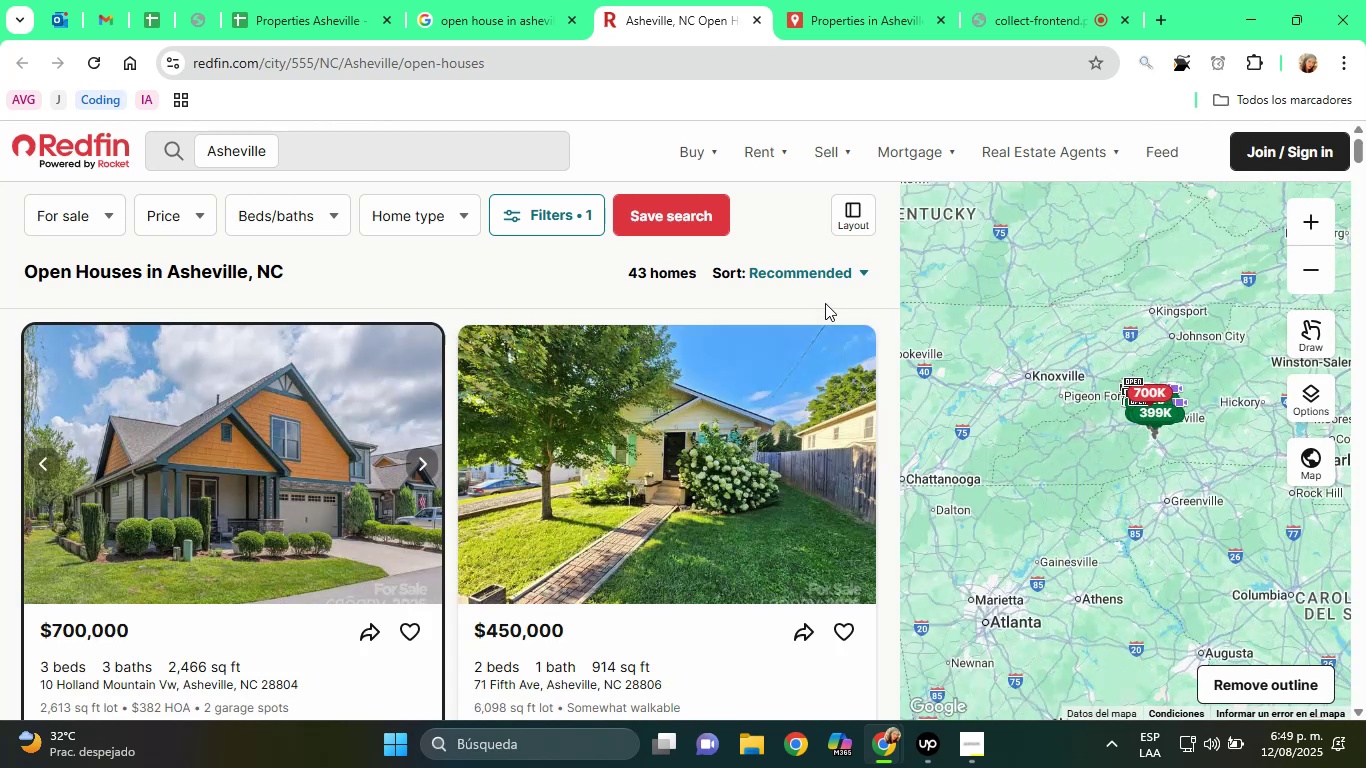 
left_click([821, 276])
 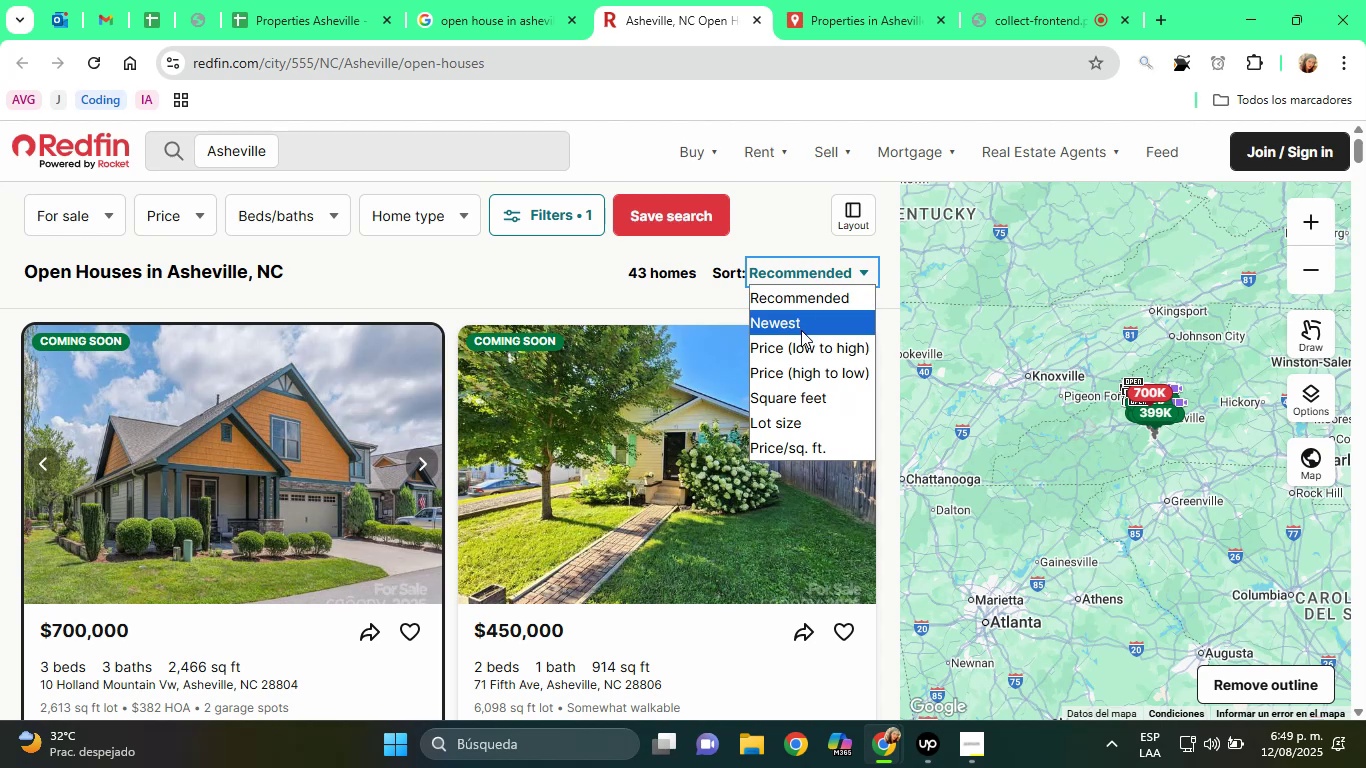 
left_click([801, 330])
 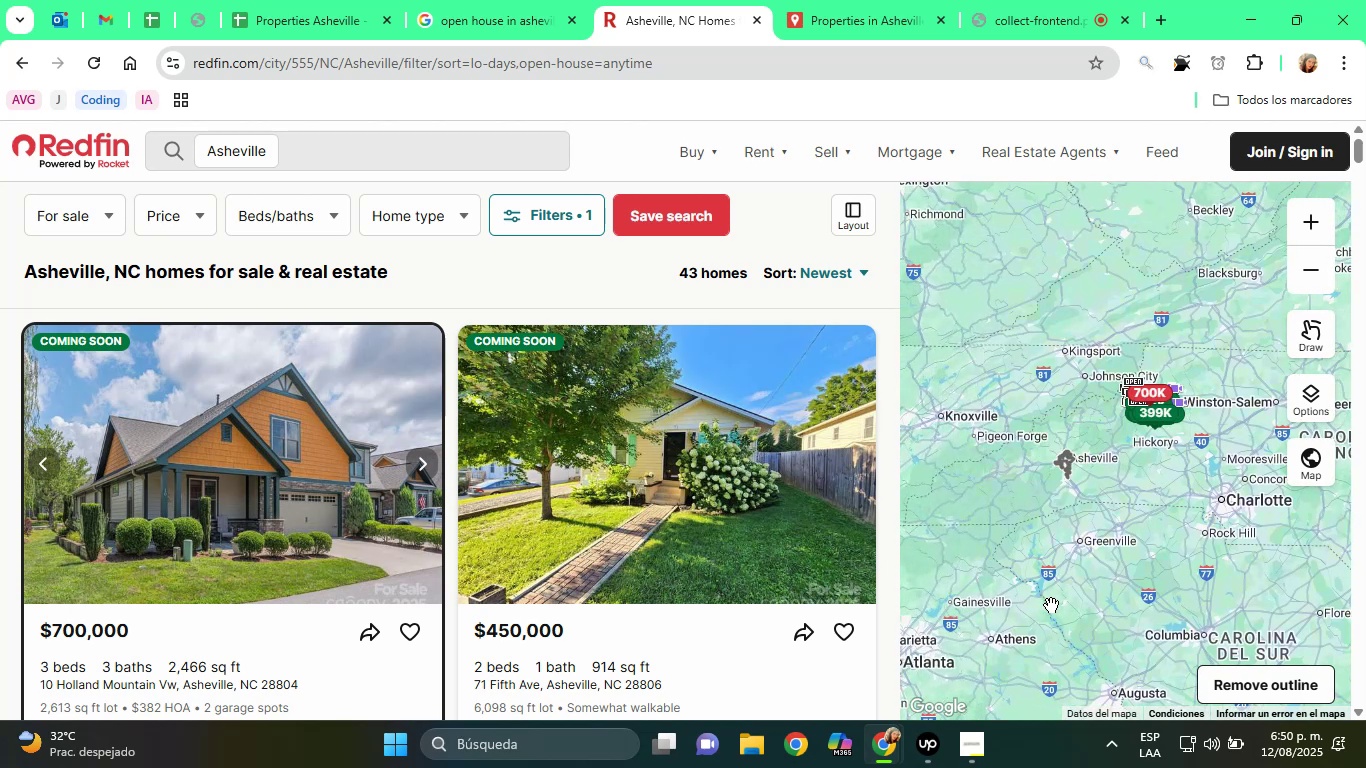 
wait(27.61)
 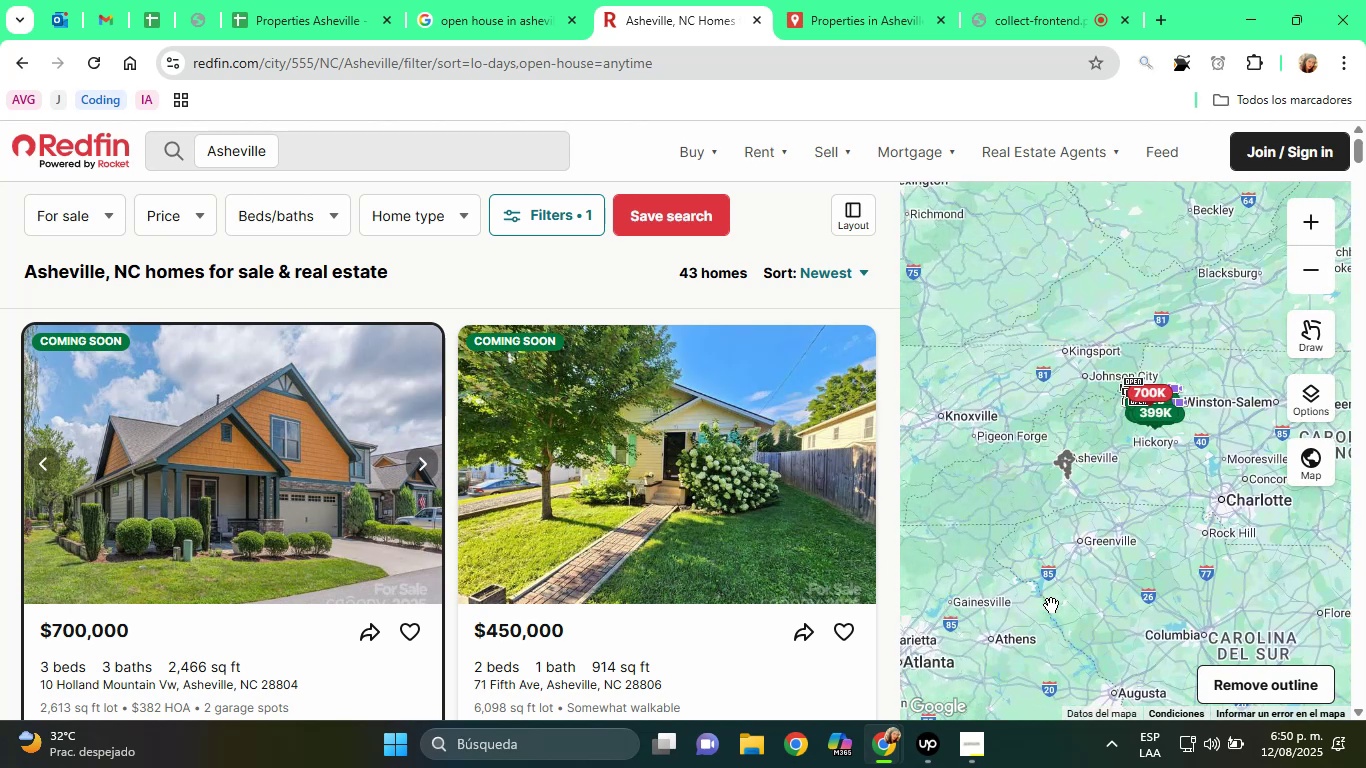 
left_click([821, 276])
 